 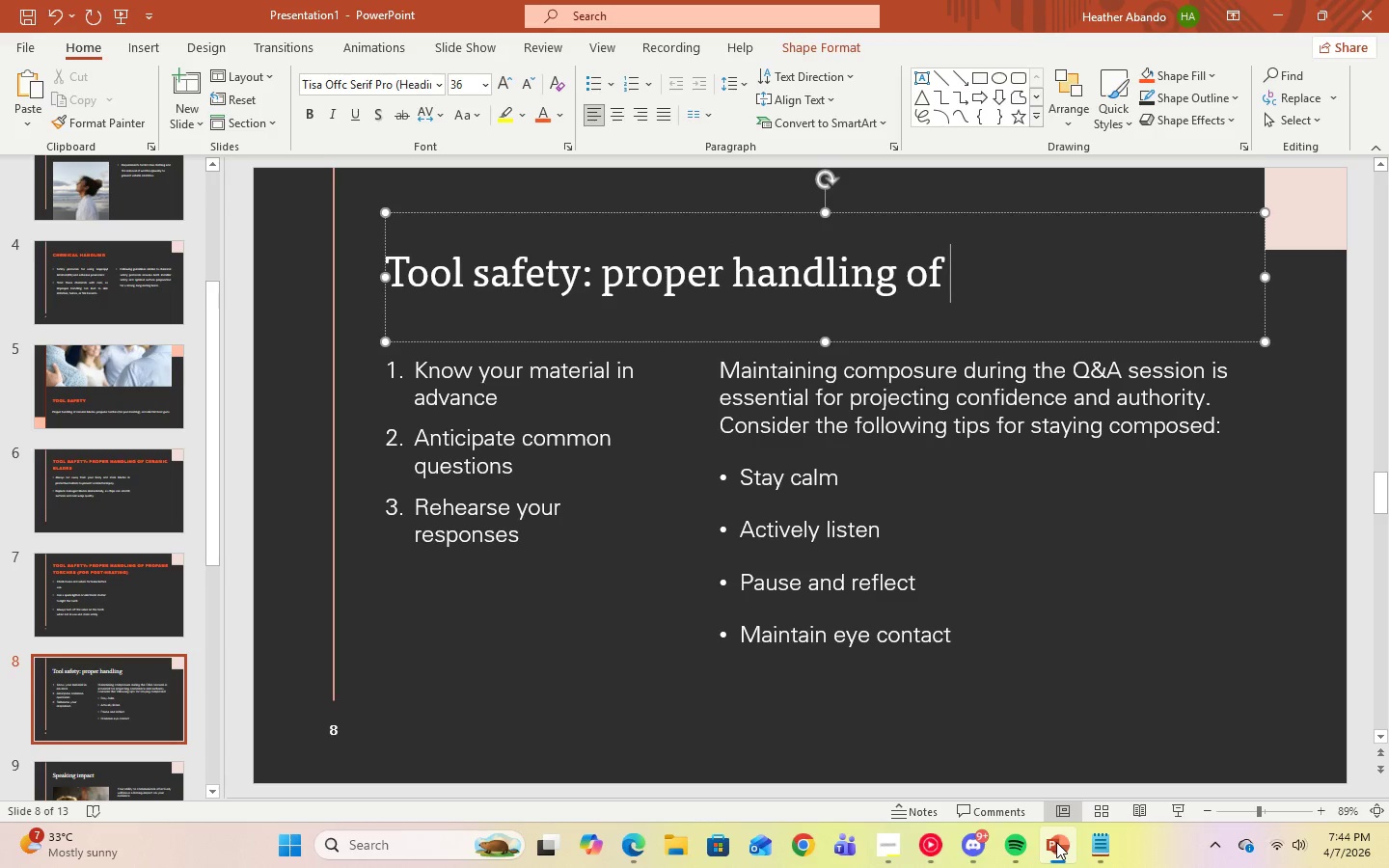 
key(Control+V)
 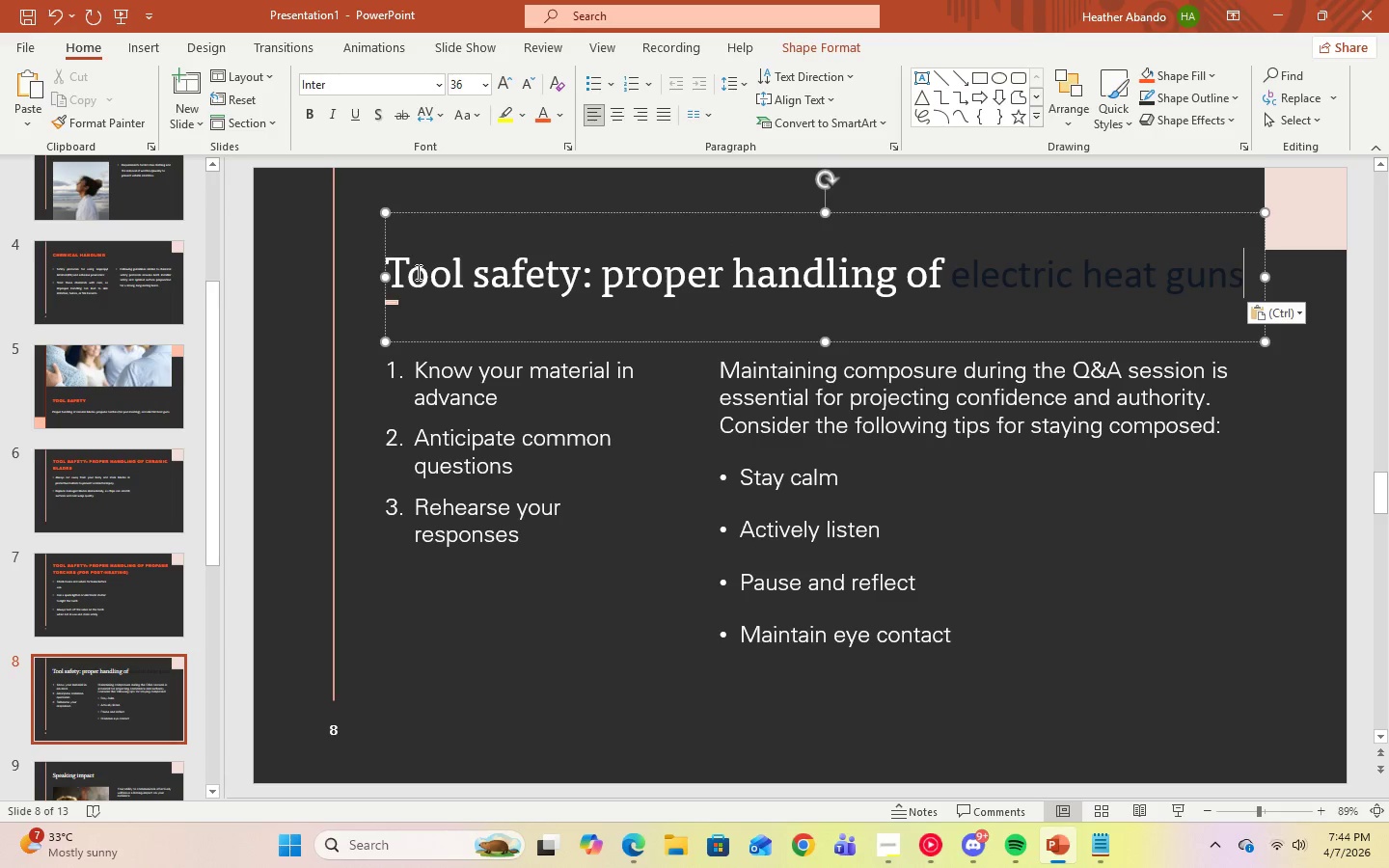 
left_click_drag(start_coordinate=[395, 272], to_coordinate=[1215, 284])
 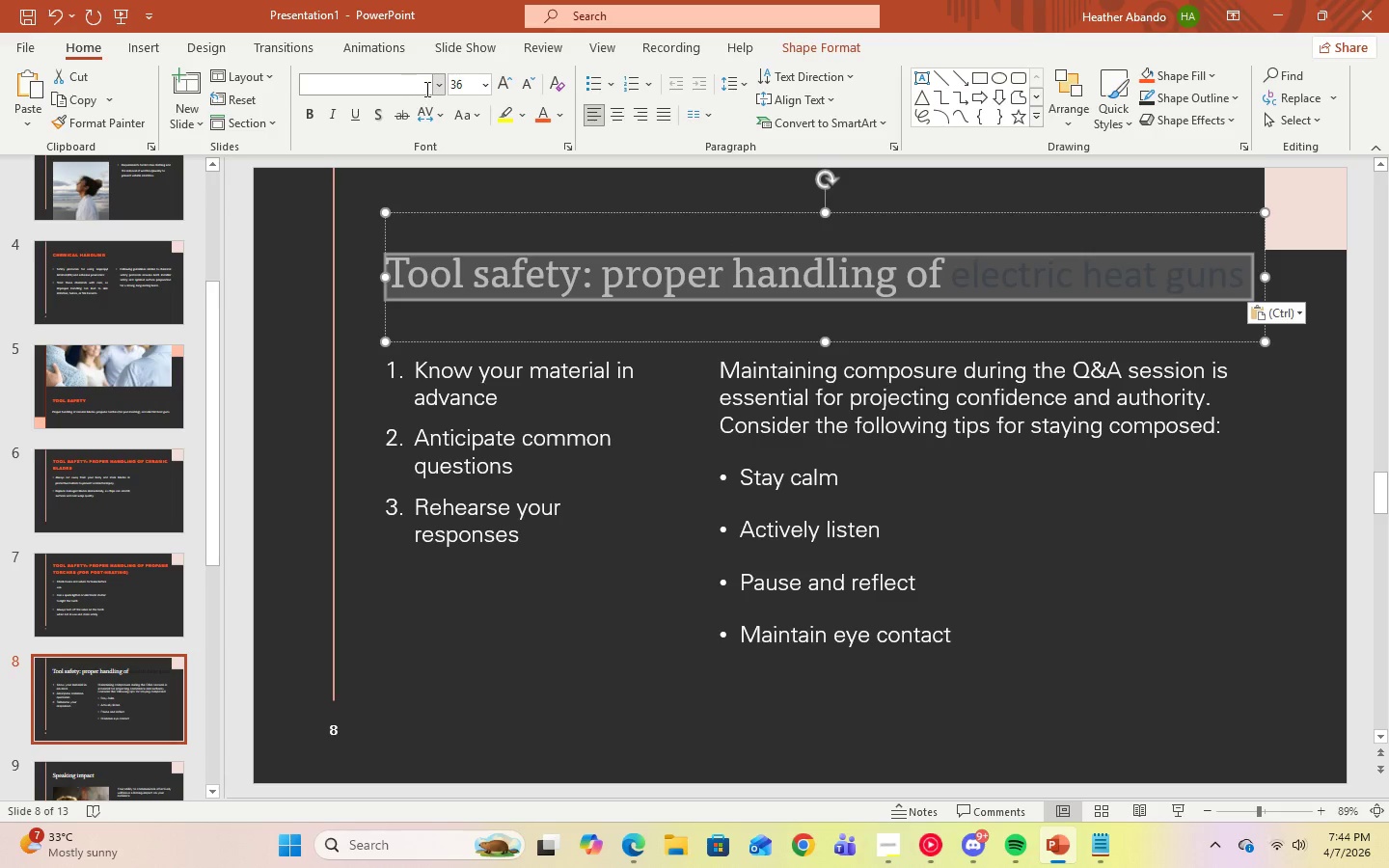 
left_click([440, 90])
 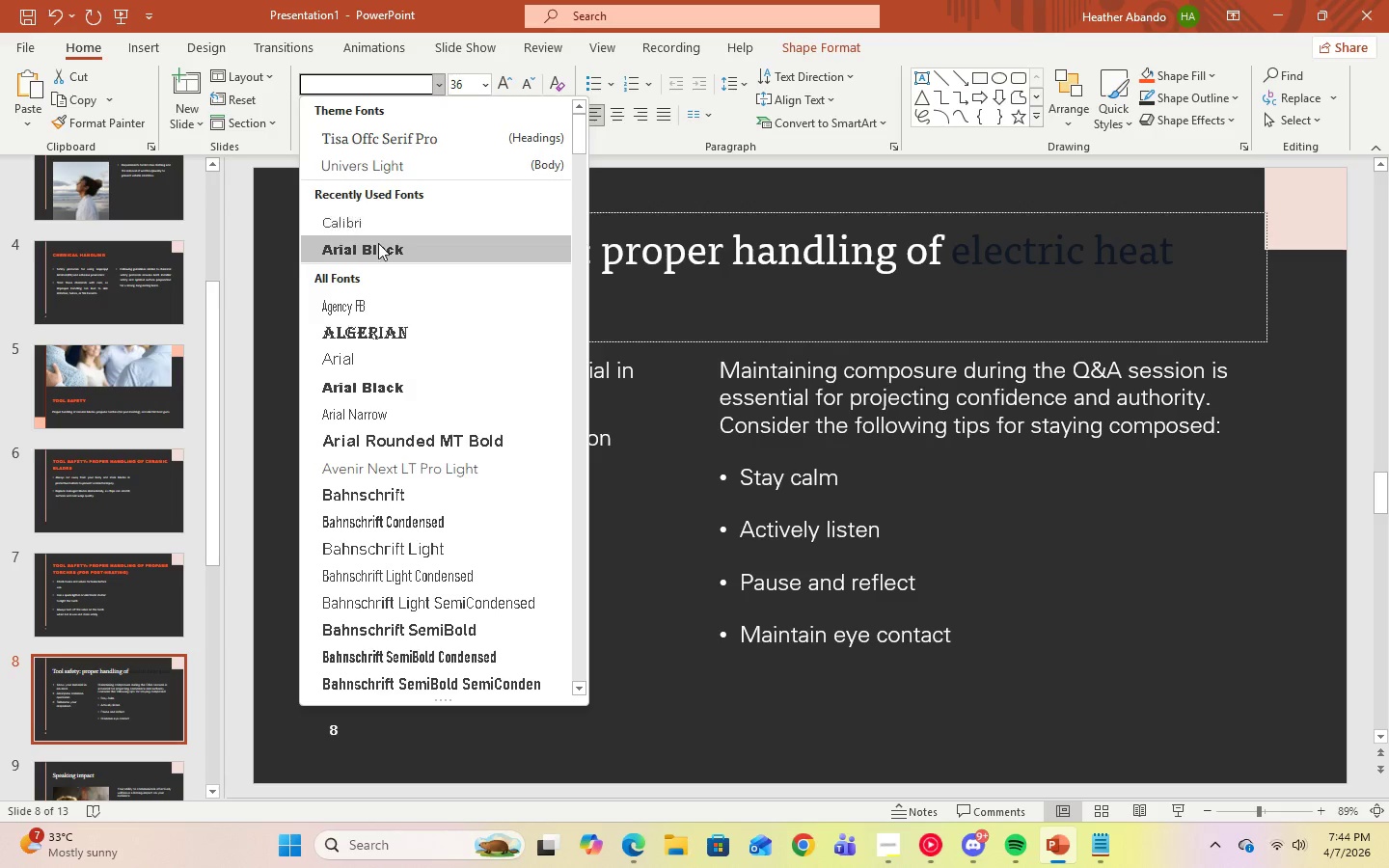 
left_click([378, 249])
 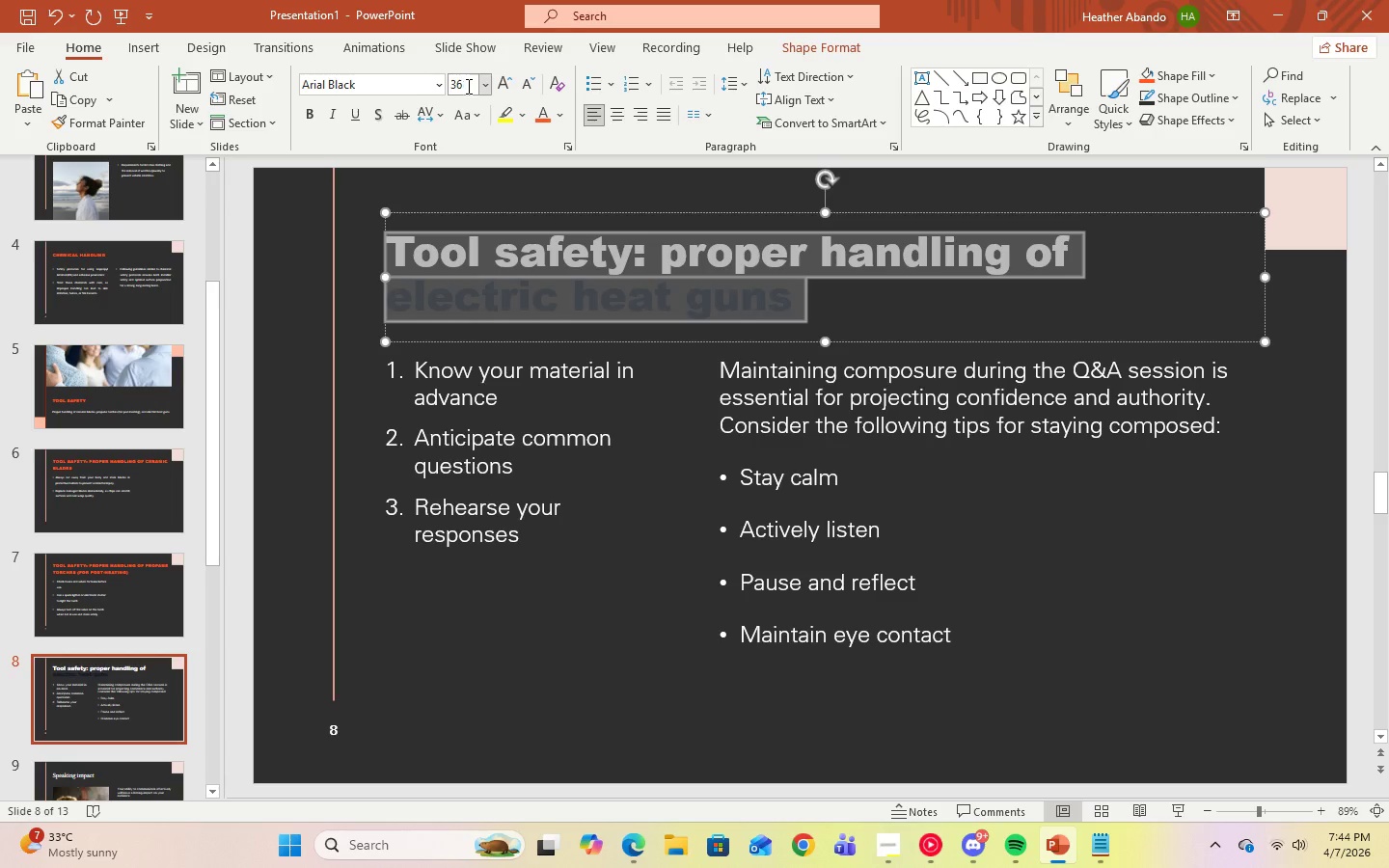 
left_click([487, 92])
 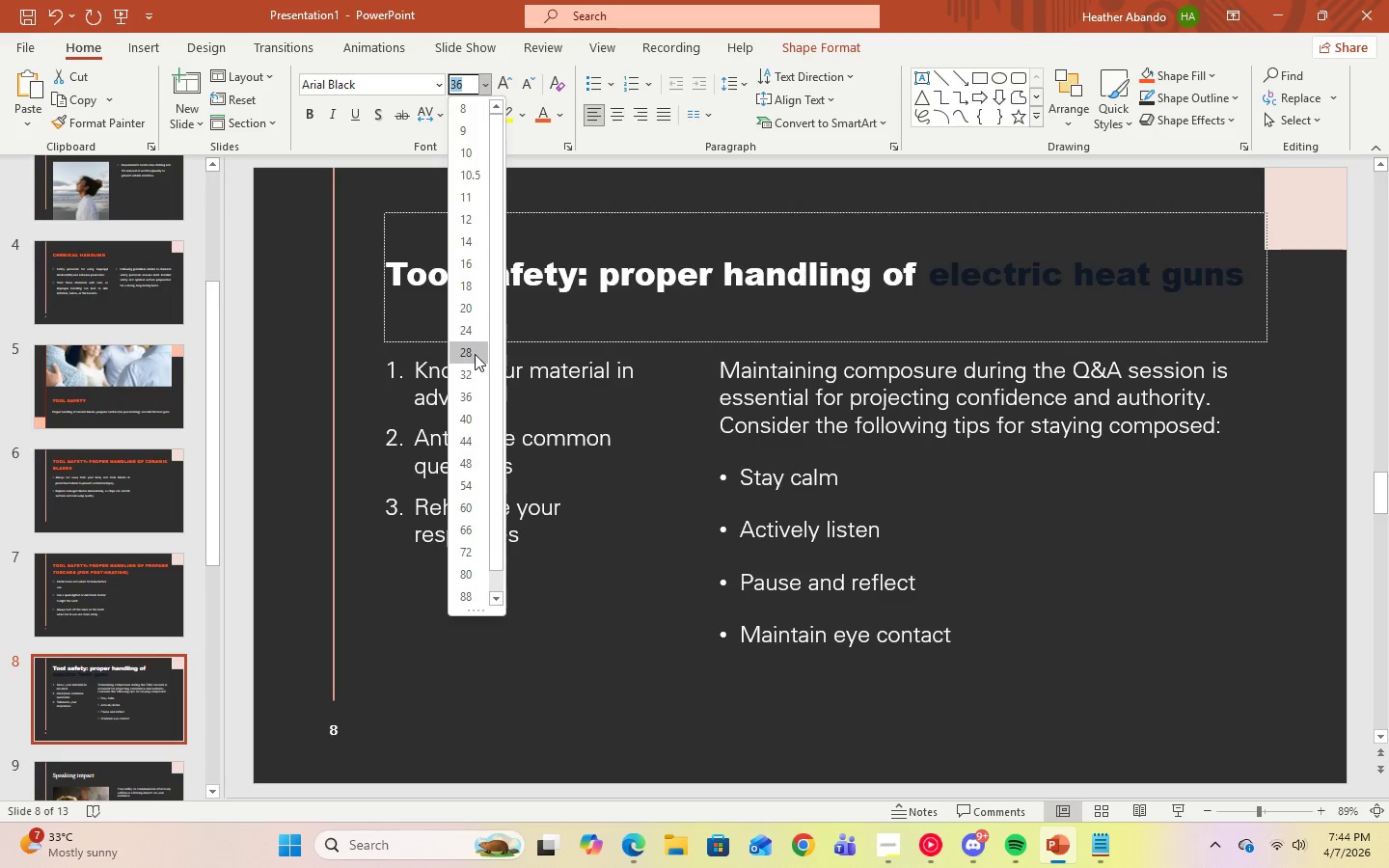 
left_click([475, 354])
 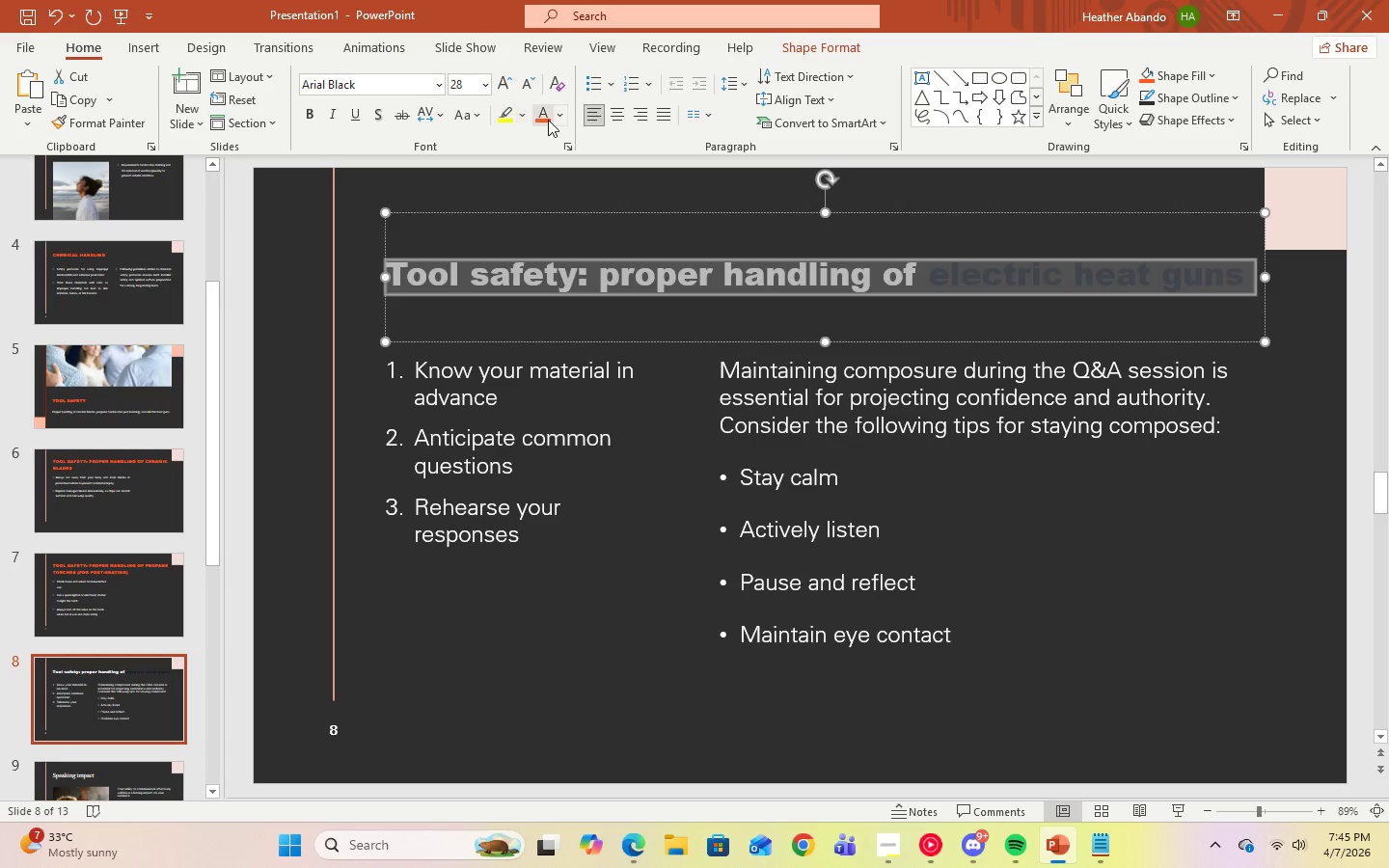 
left_click([546, 119])
 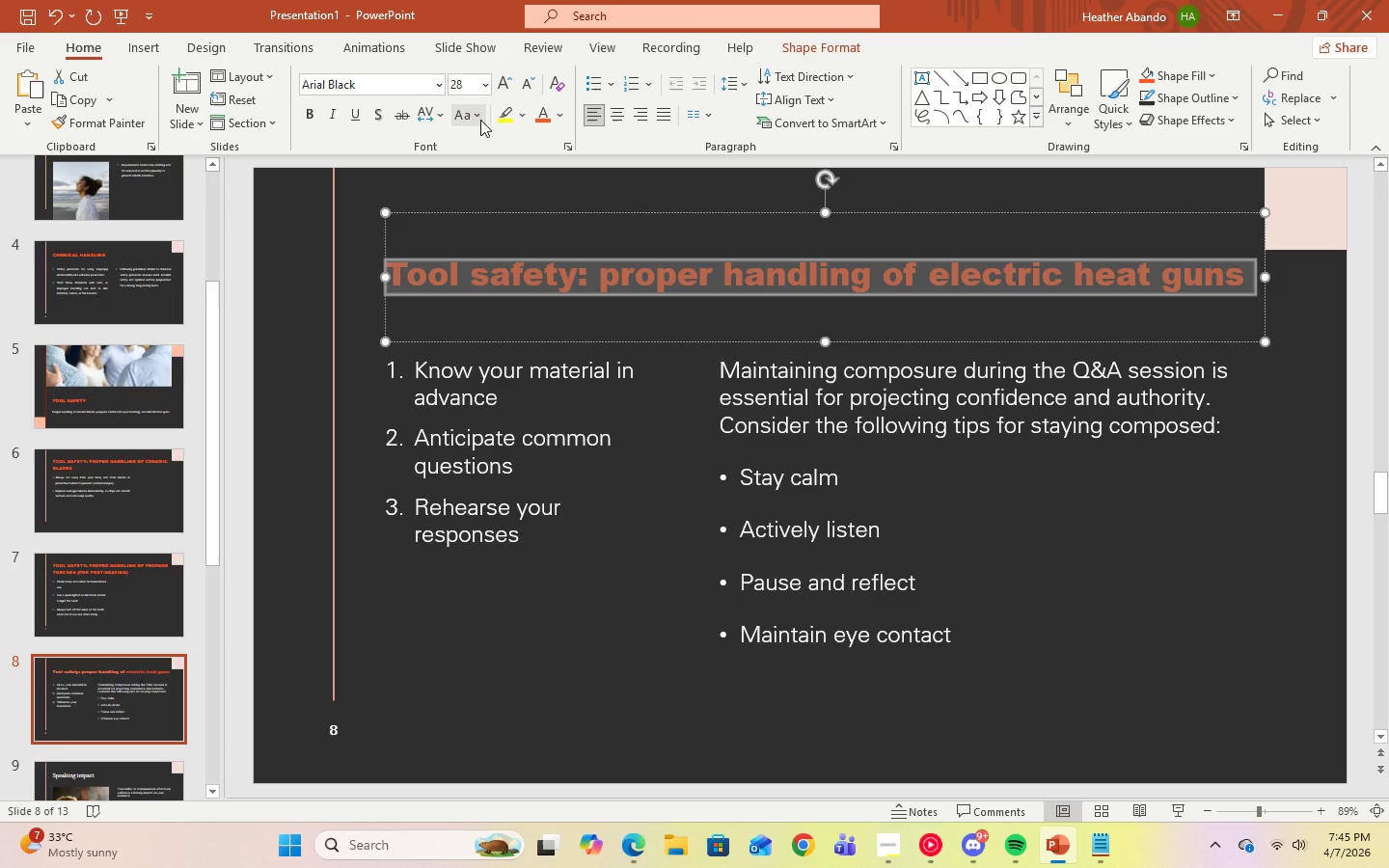 
left_click([479, 120])
 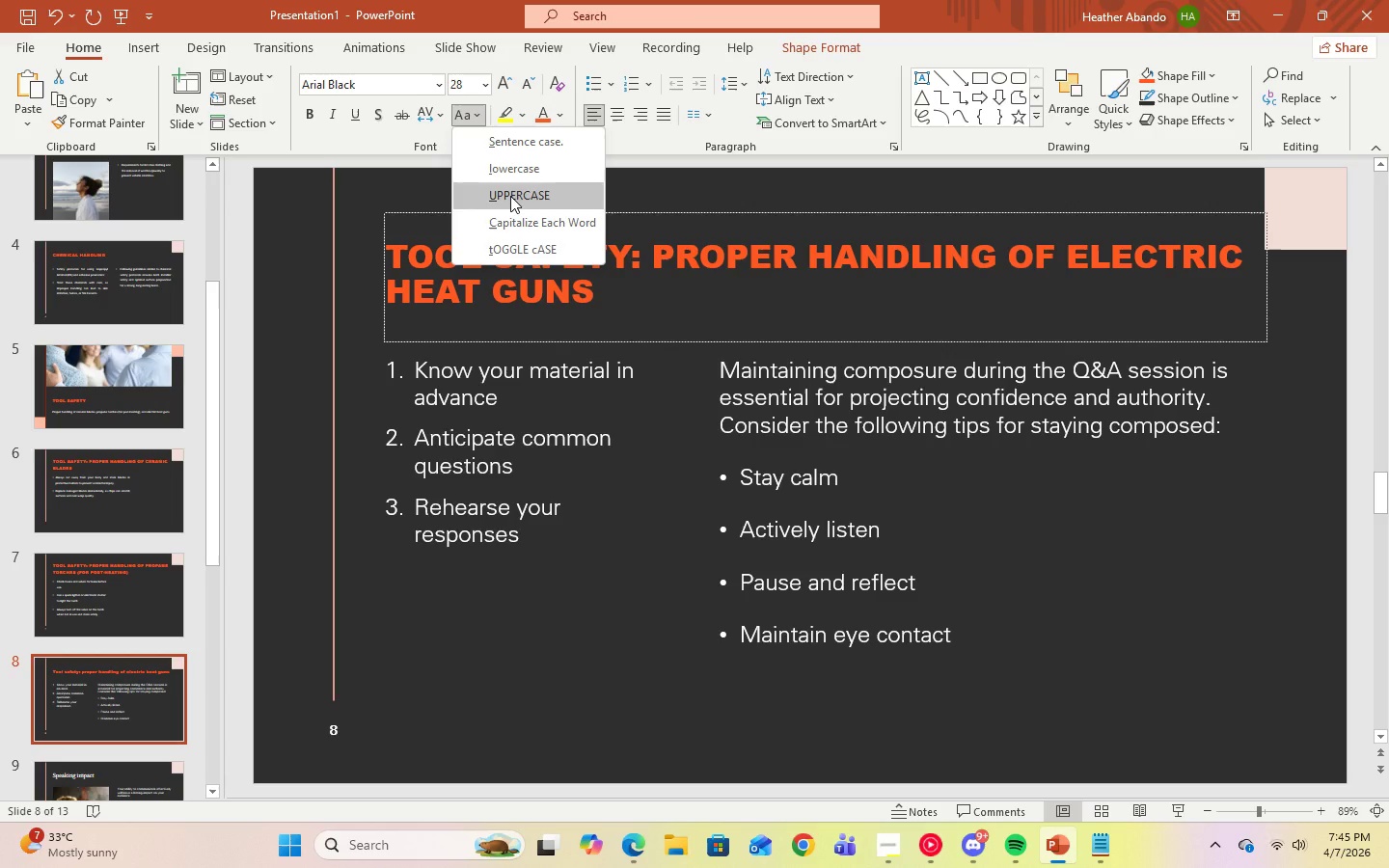 
left_click([510, 196])
 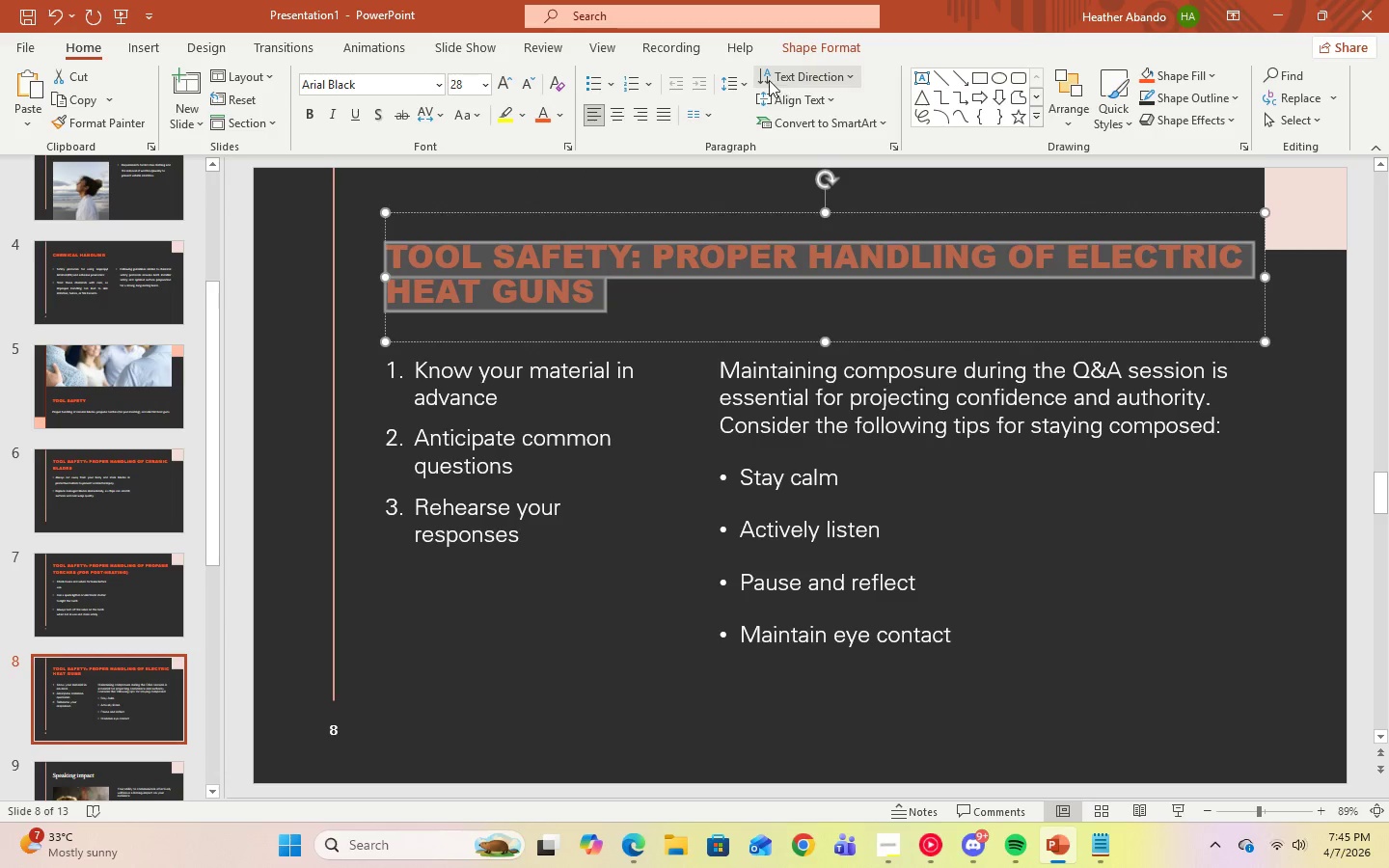 
left_click([748, 82])
 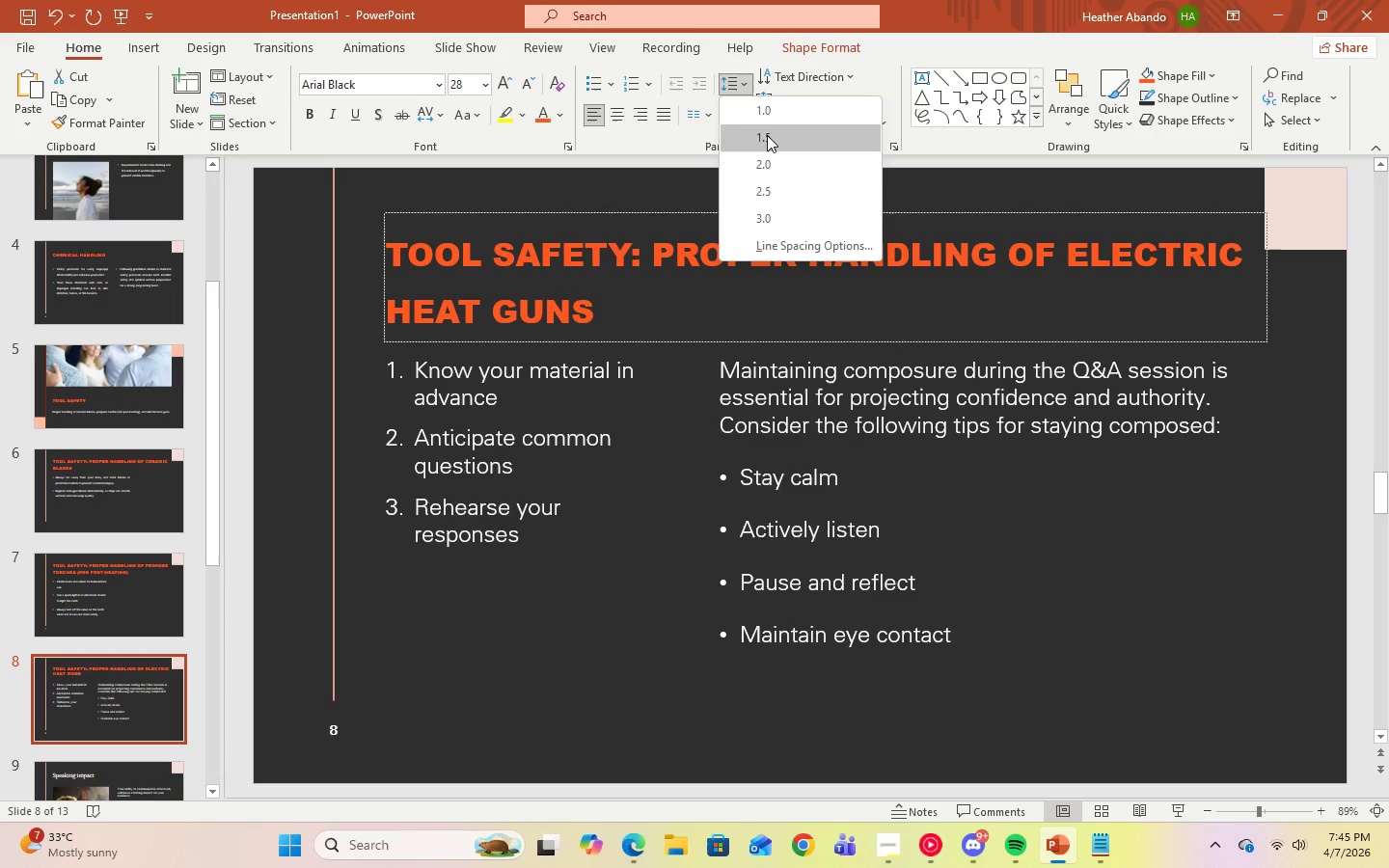 
left_click([767, 135])
 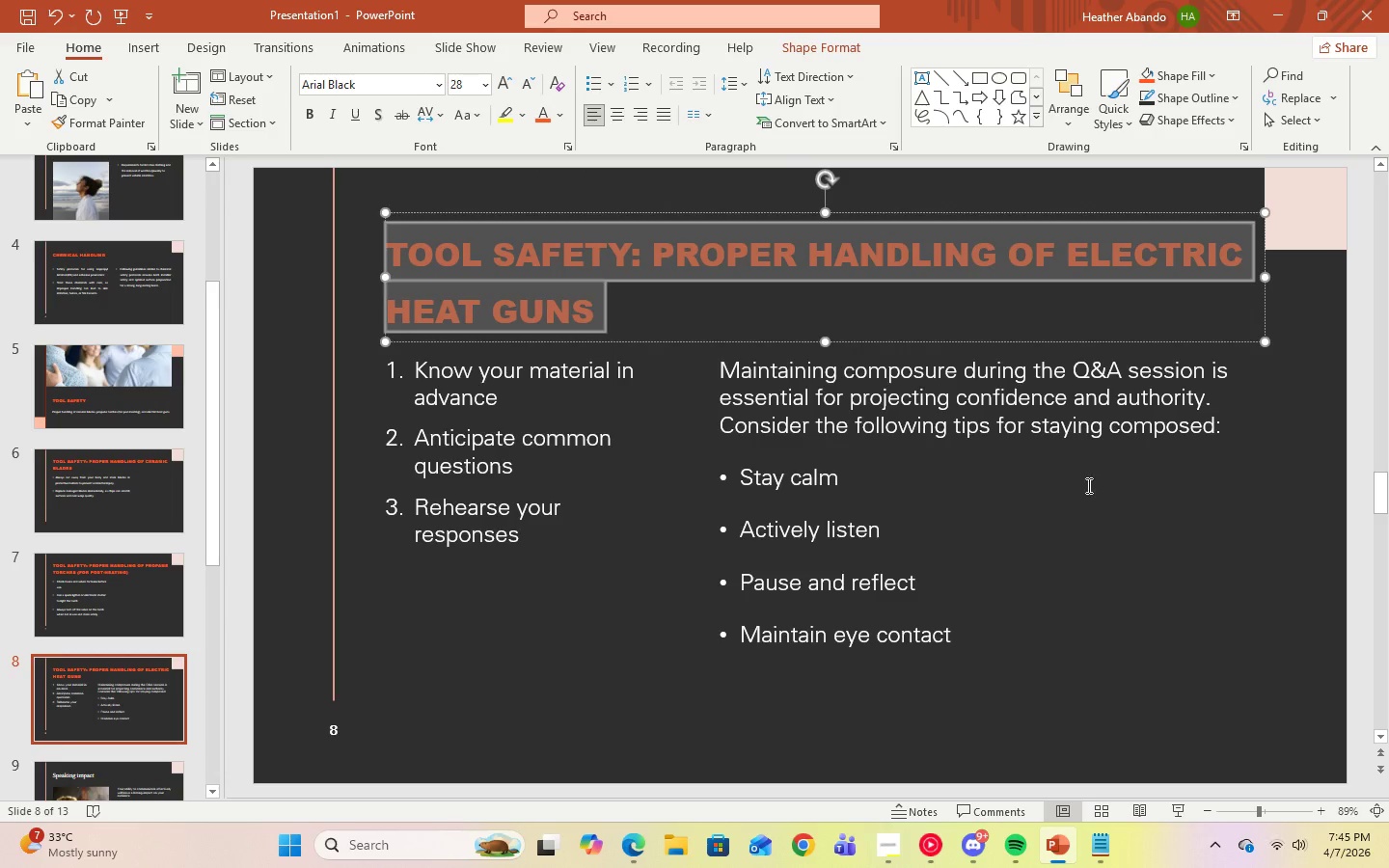 
left_click([1158, 515])
 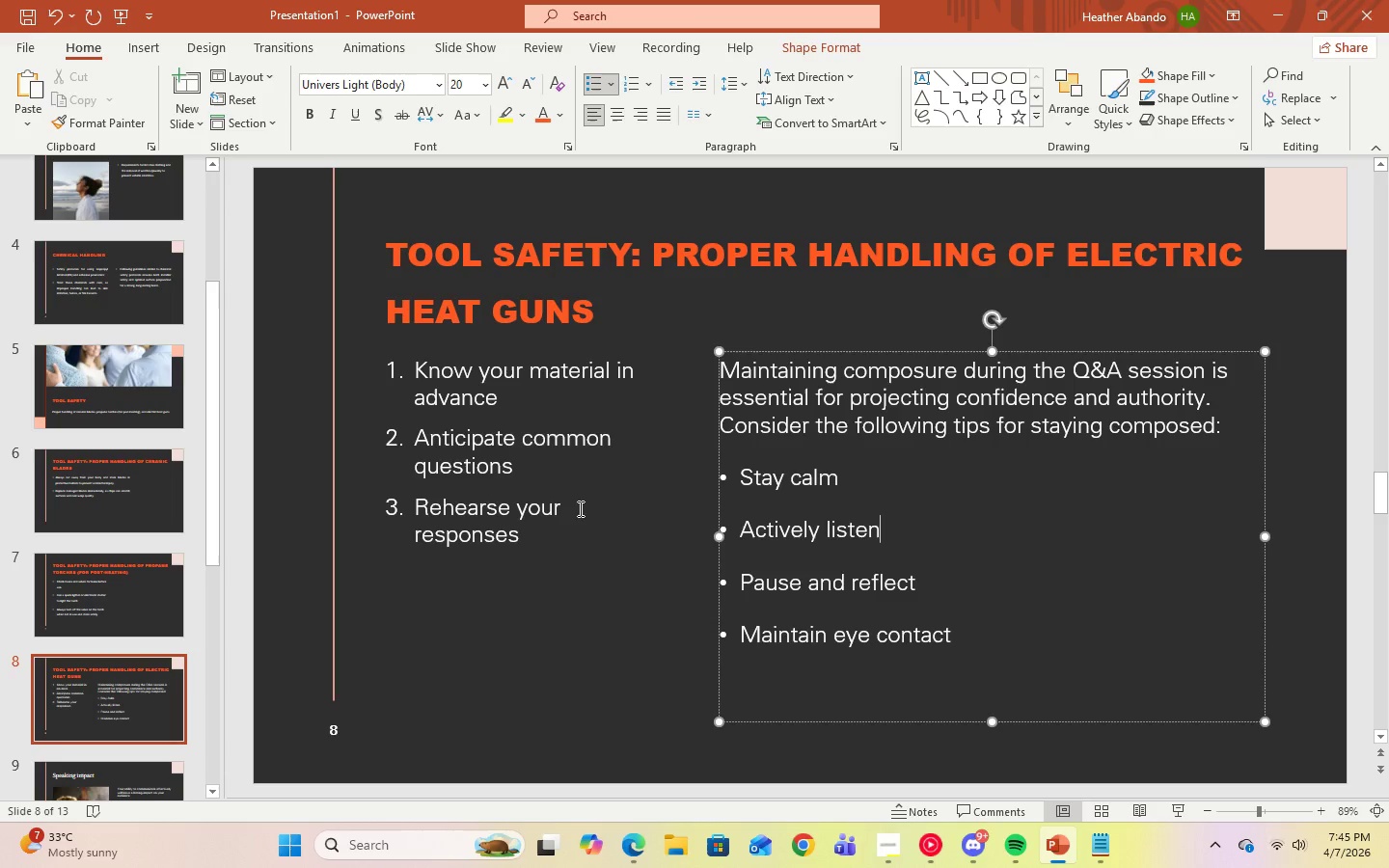 
left_click([580, 512])
 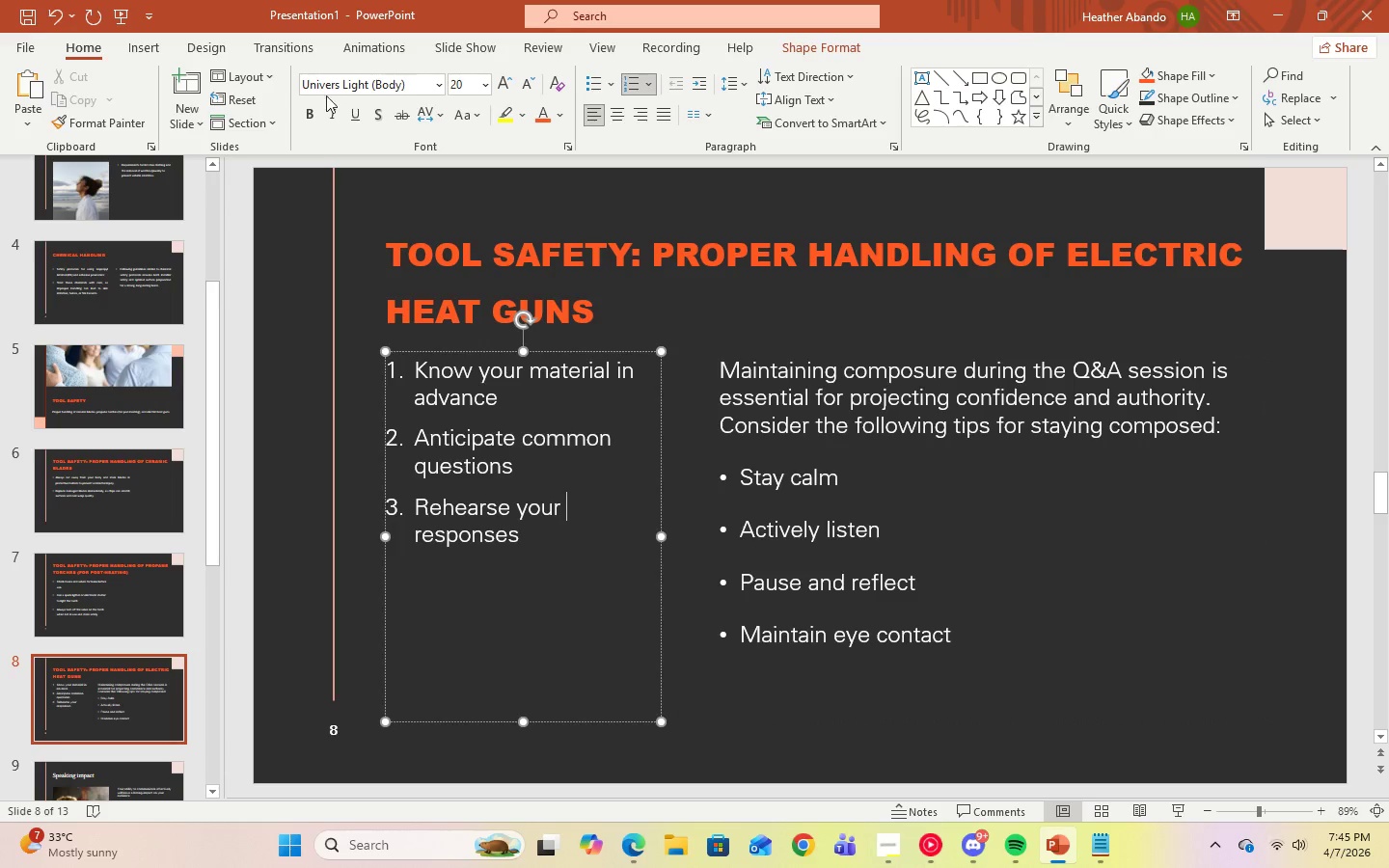 
left_click([41, 570])
 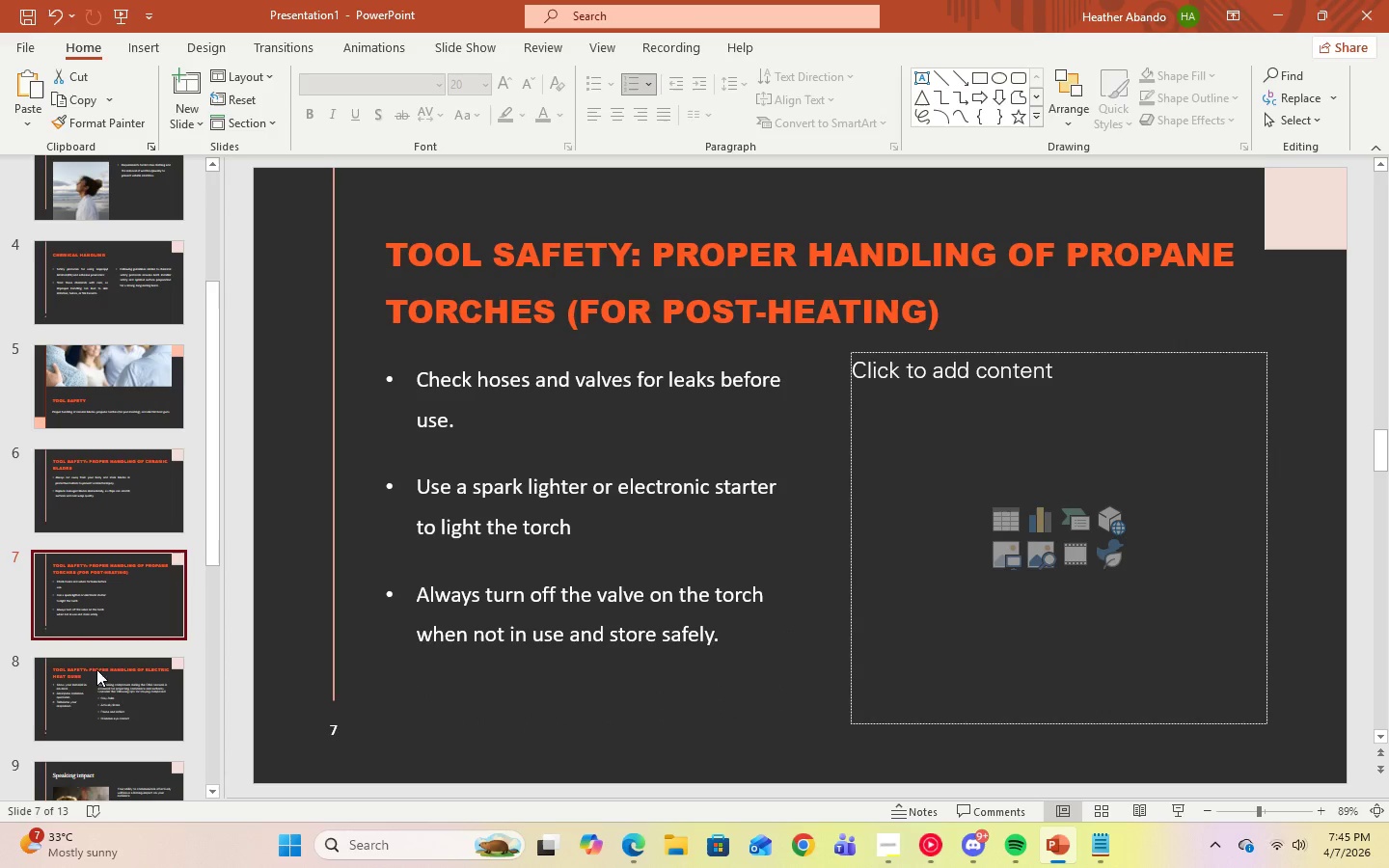 
left_click([100, 682])
 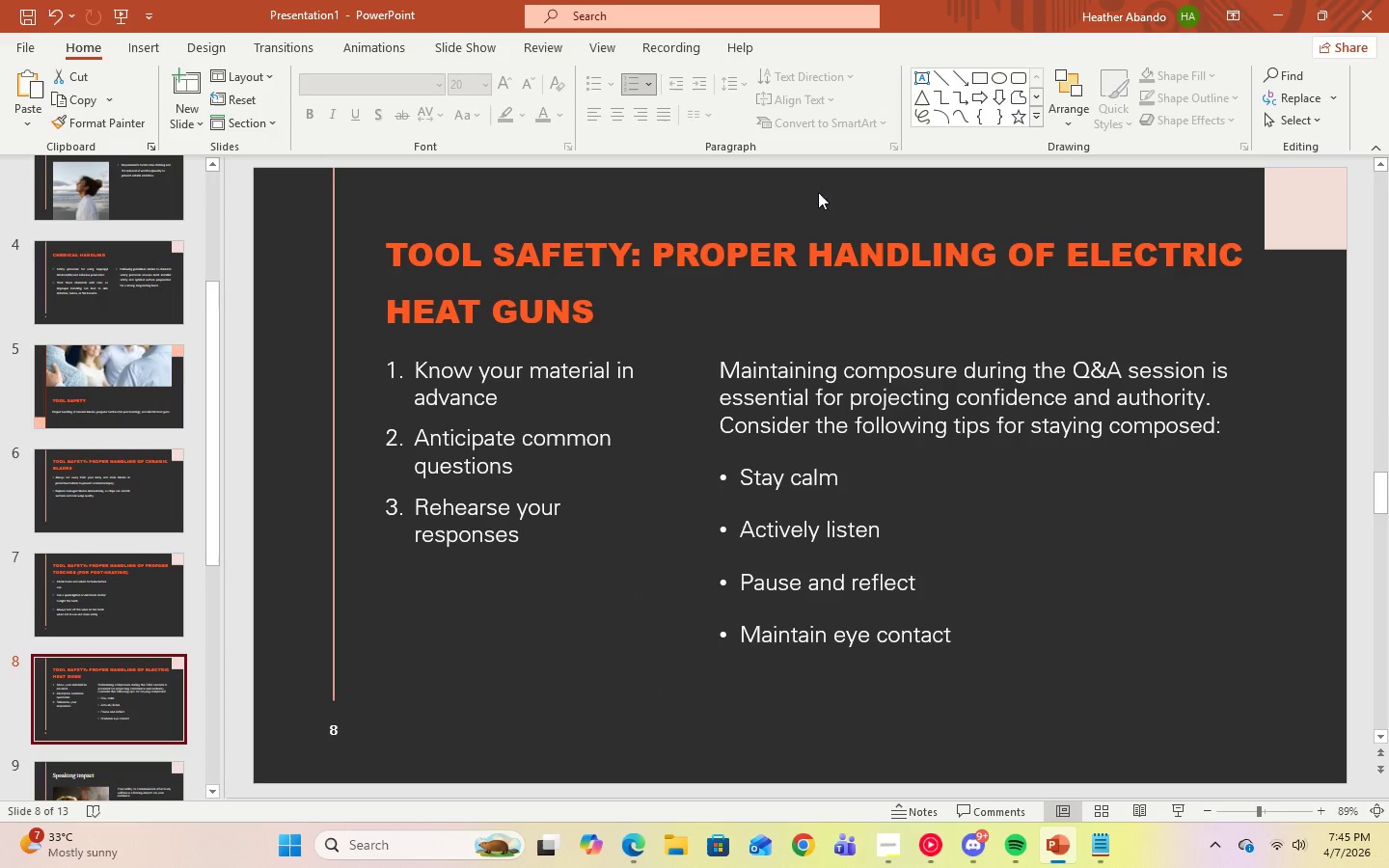 
left_click([885, 513])
 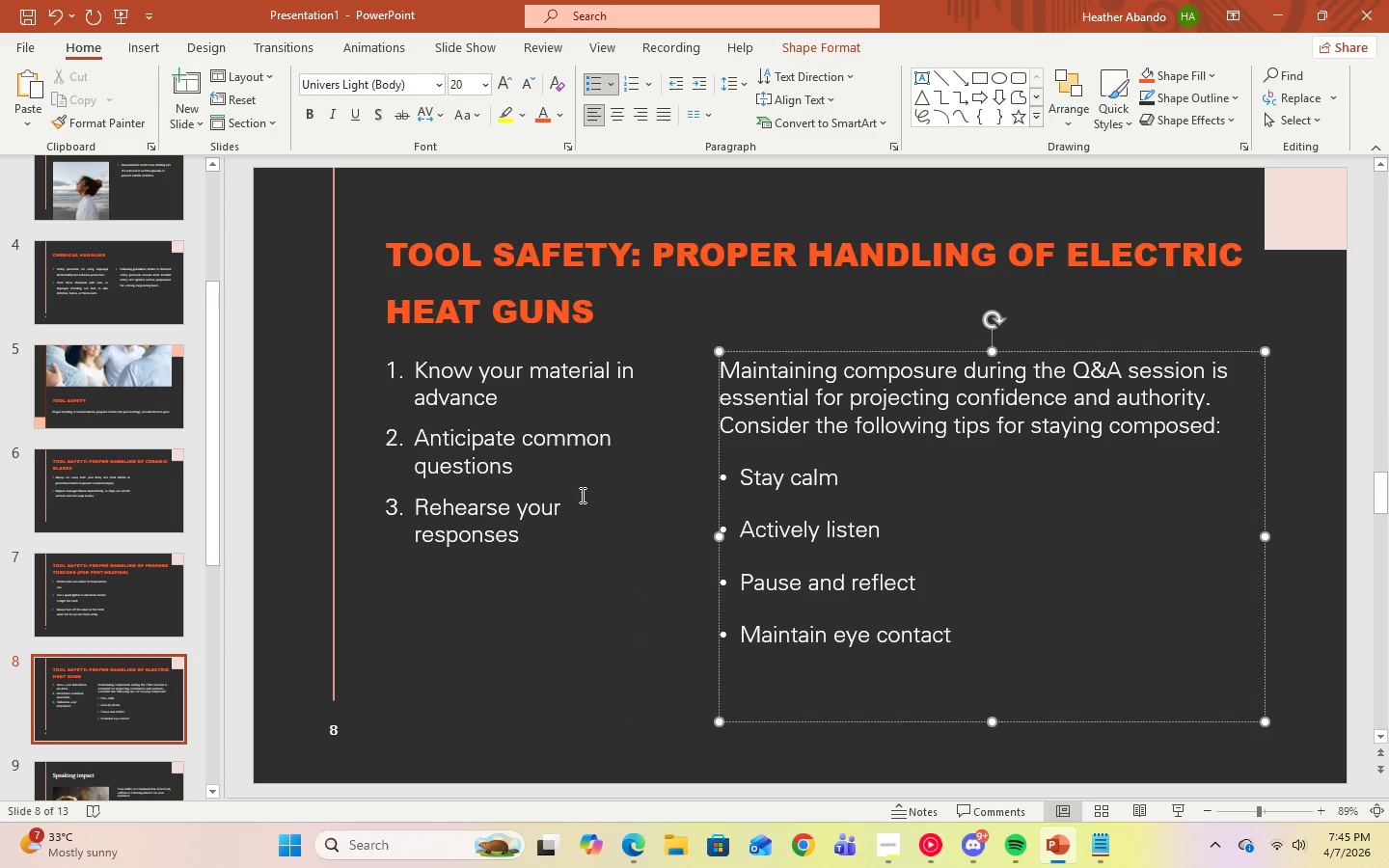 
left_click([566, 531])
 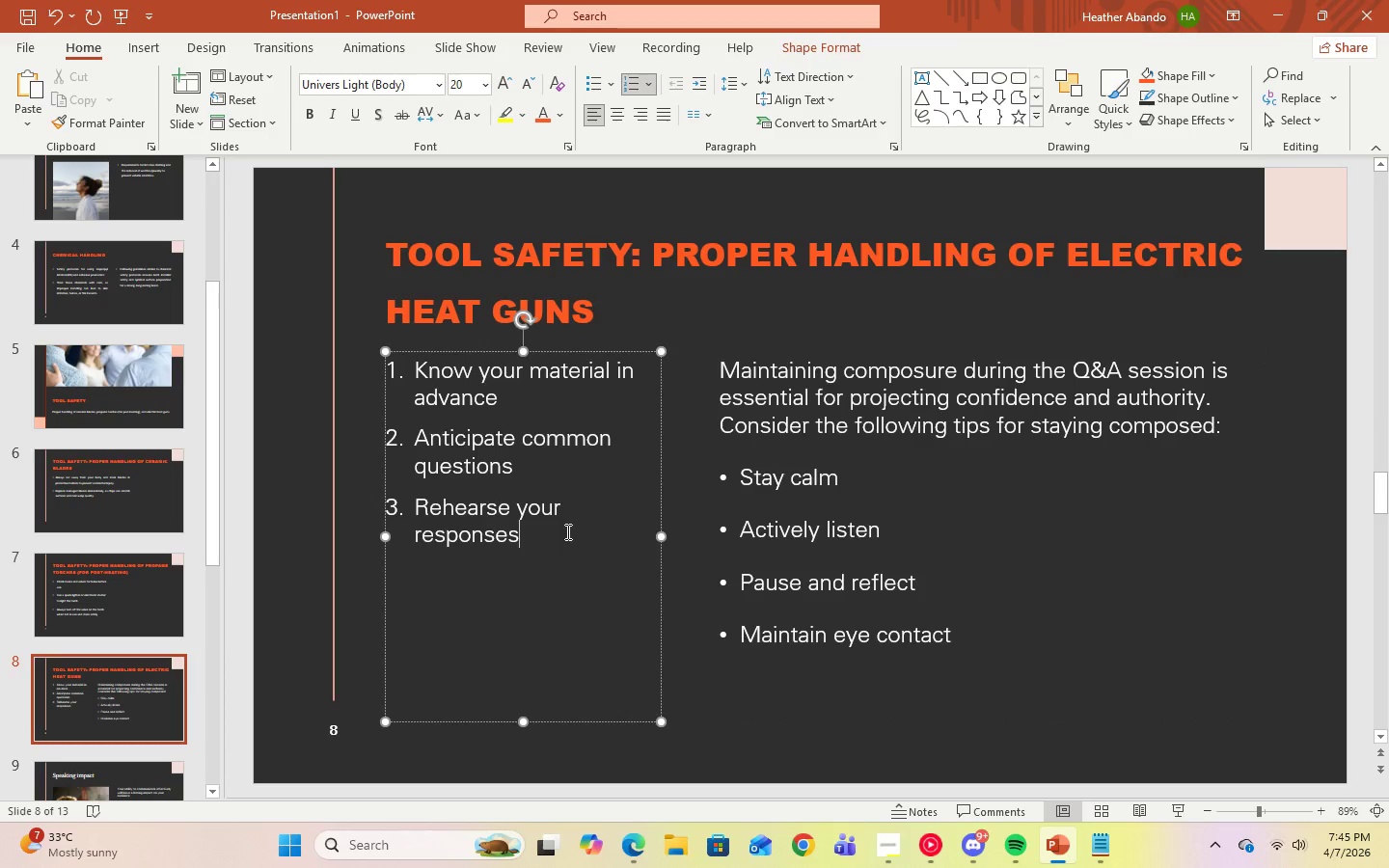 
left_click_drag(start_coordinate=[566, 530], to_coordinate=[396, 376])
 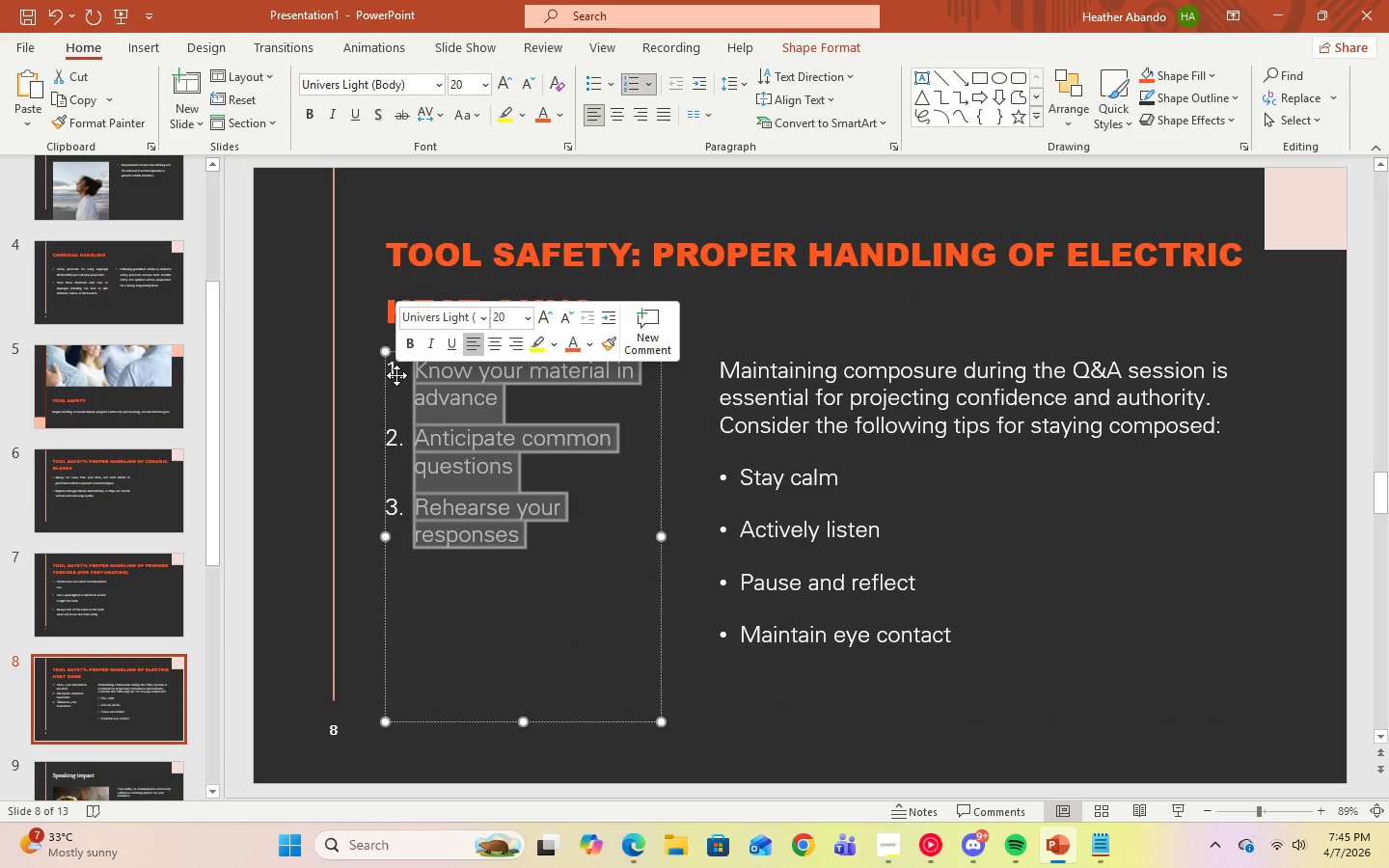 
key(Backspace)
 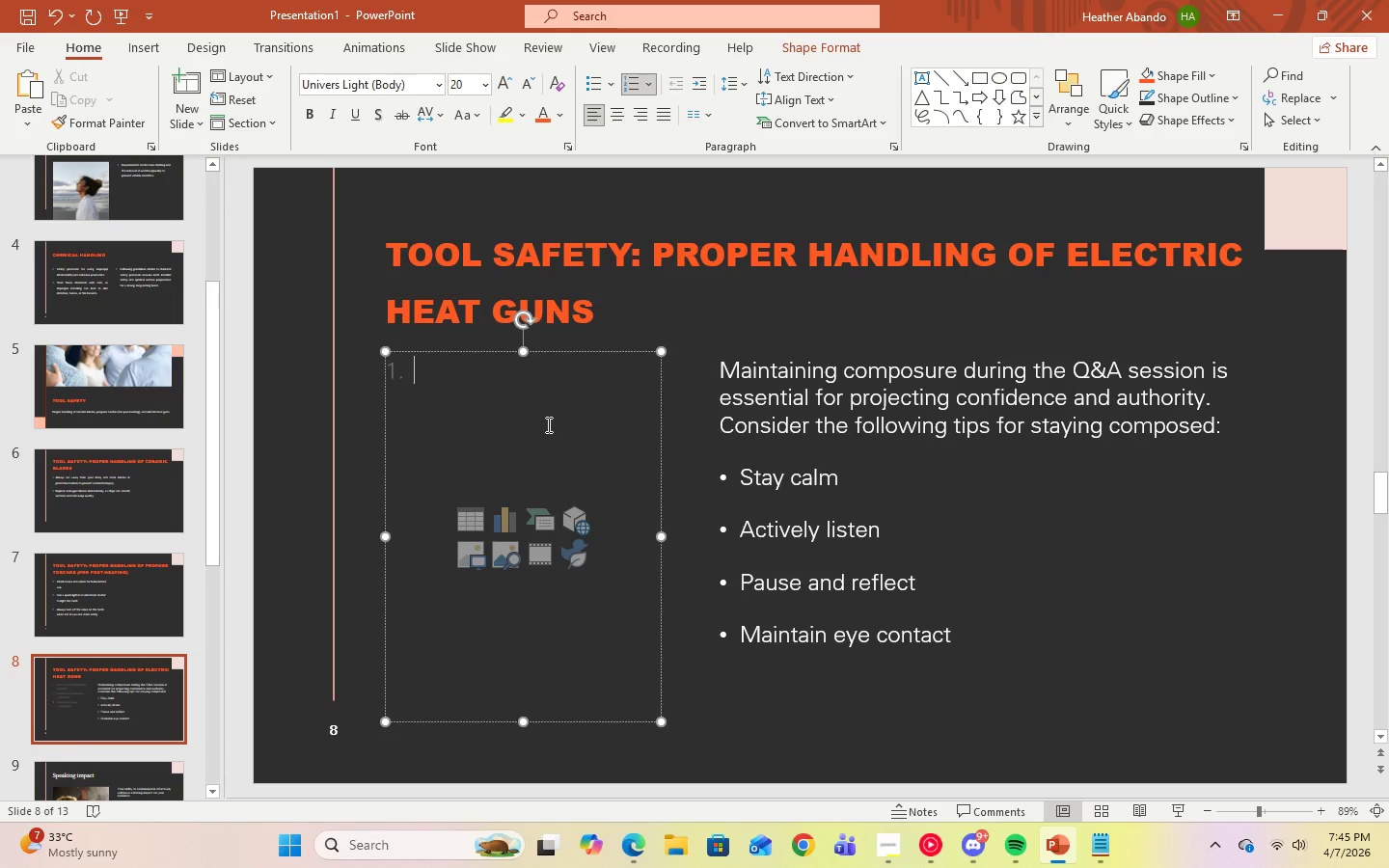 
key(Backspace)
 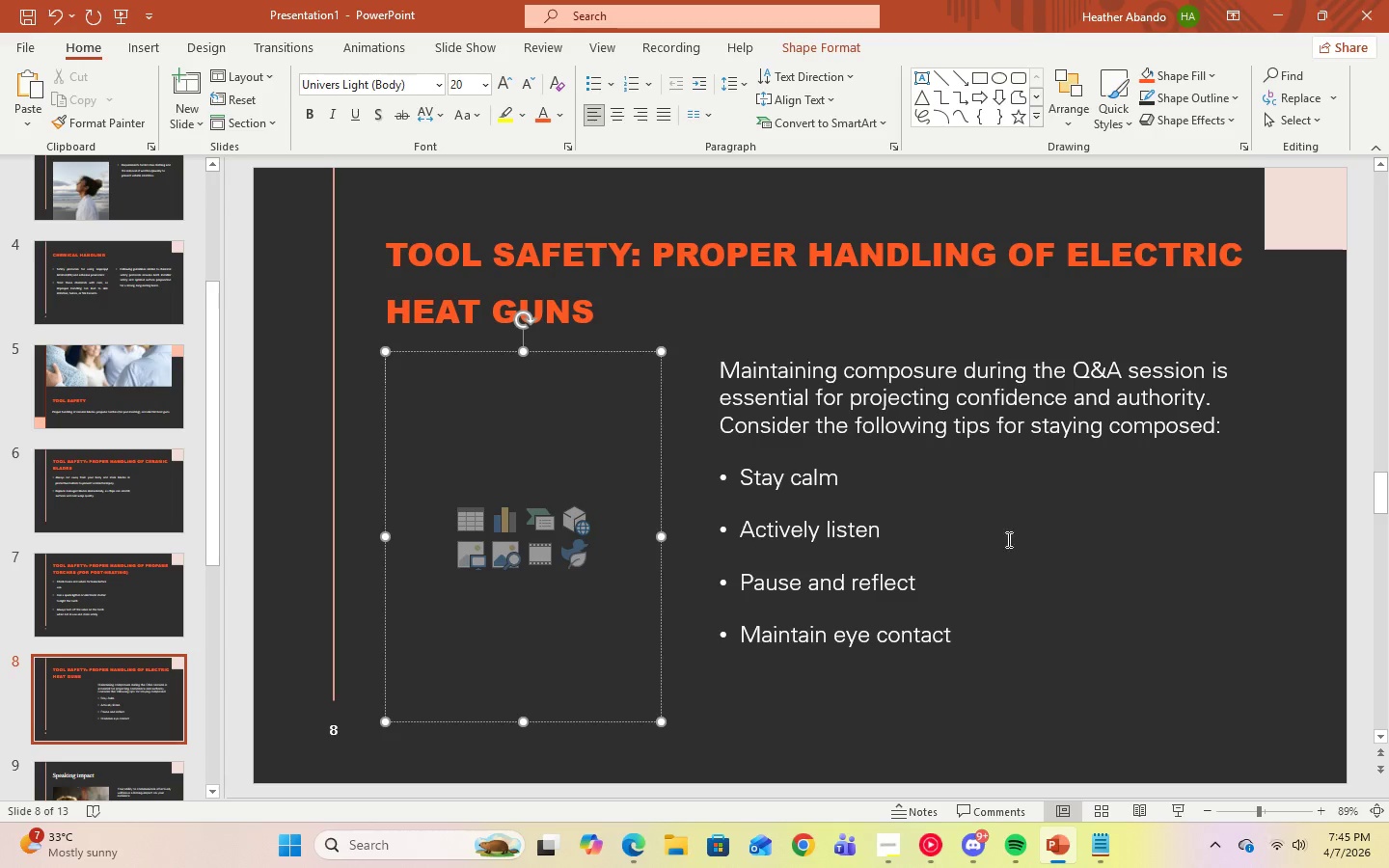 
left_click([1023, 579])
 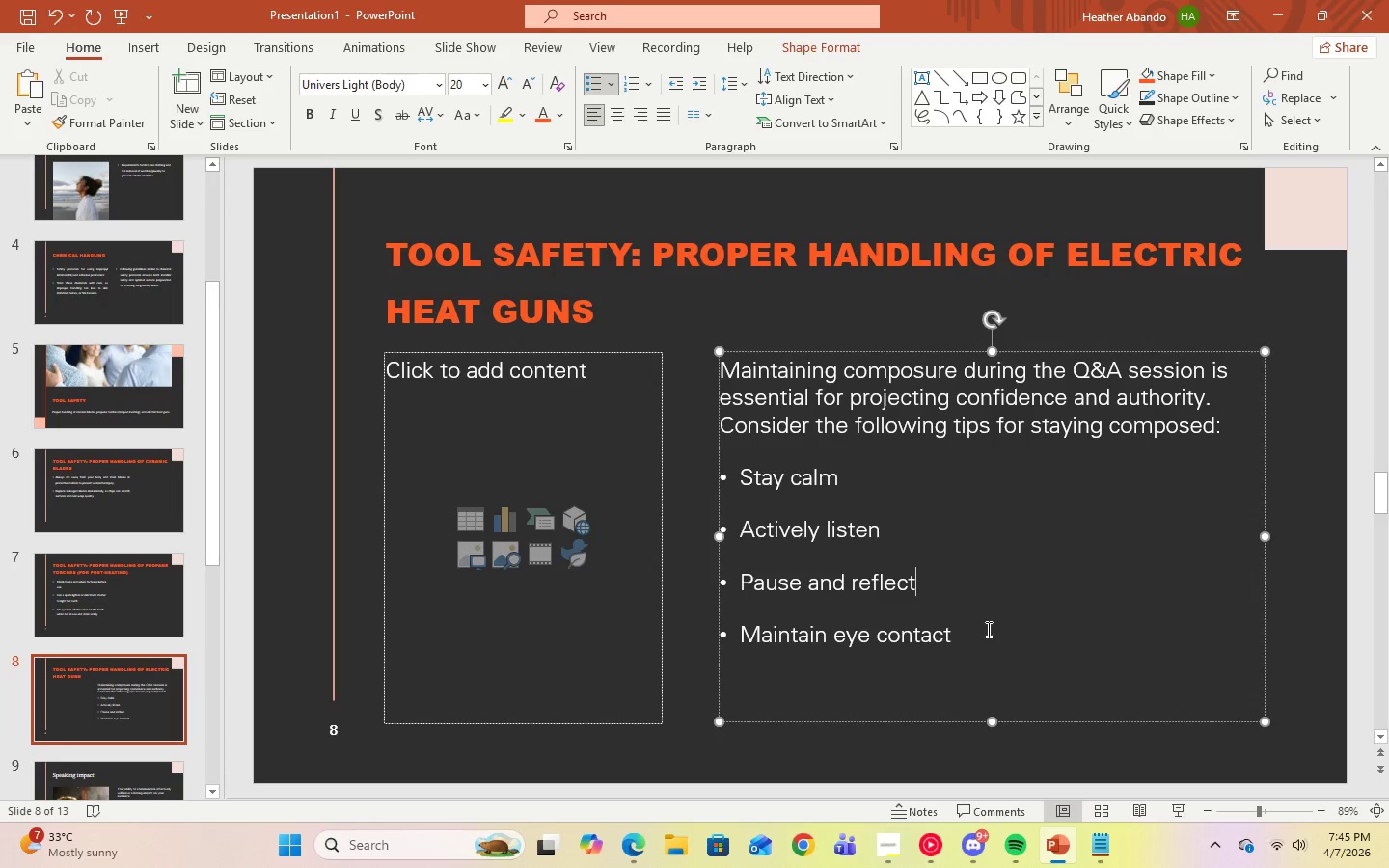 
left_click_drag(start_coordinate=[986, 630], to_coordinate=[736, 367])
 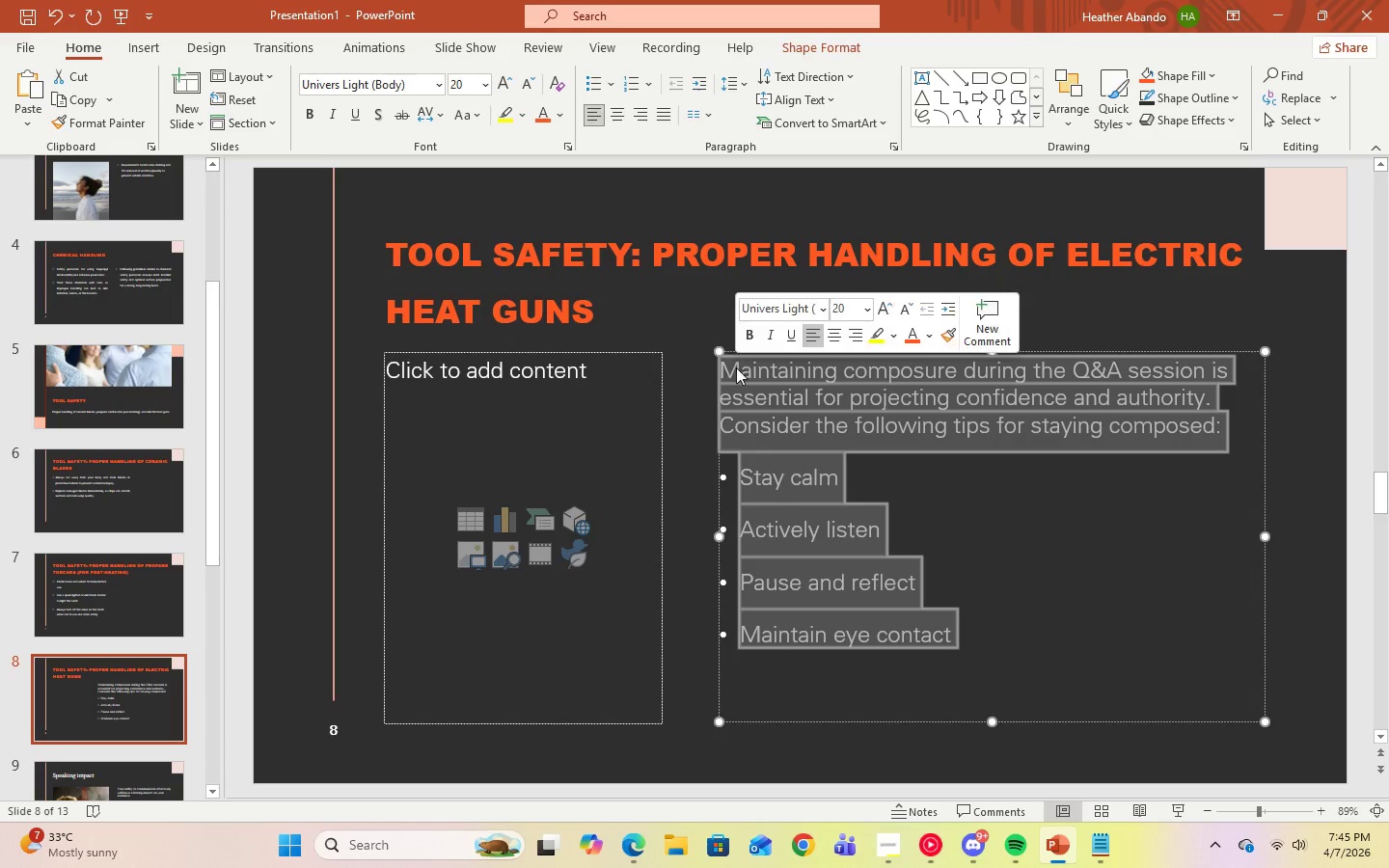 
key(Backspace)
 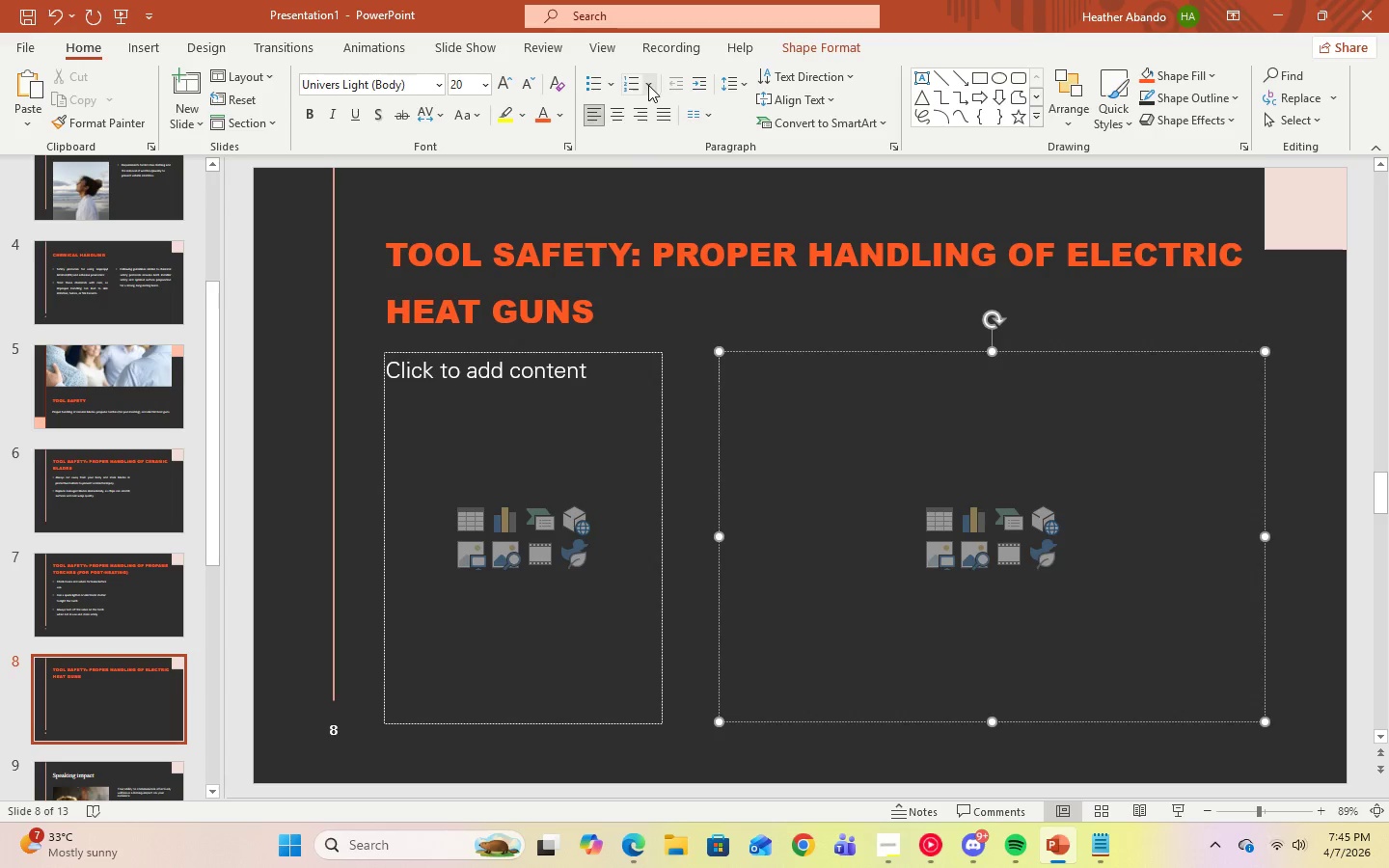 
left_click([613, 86])
 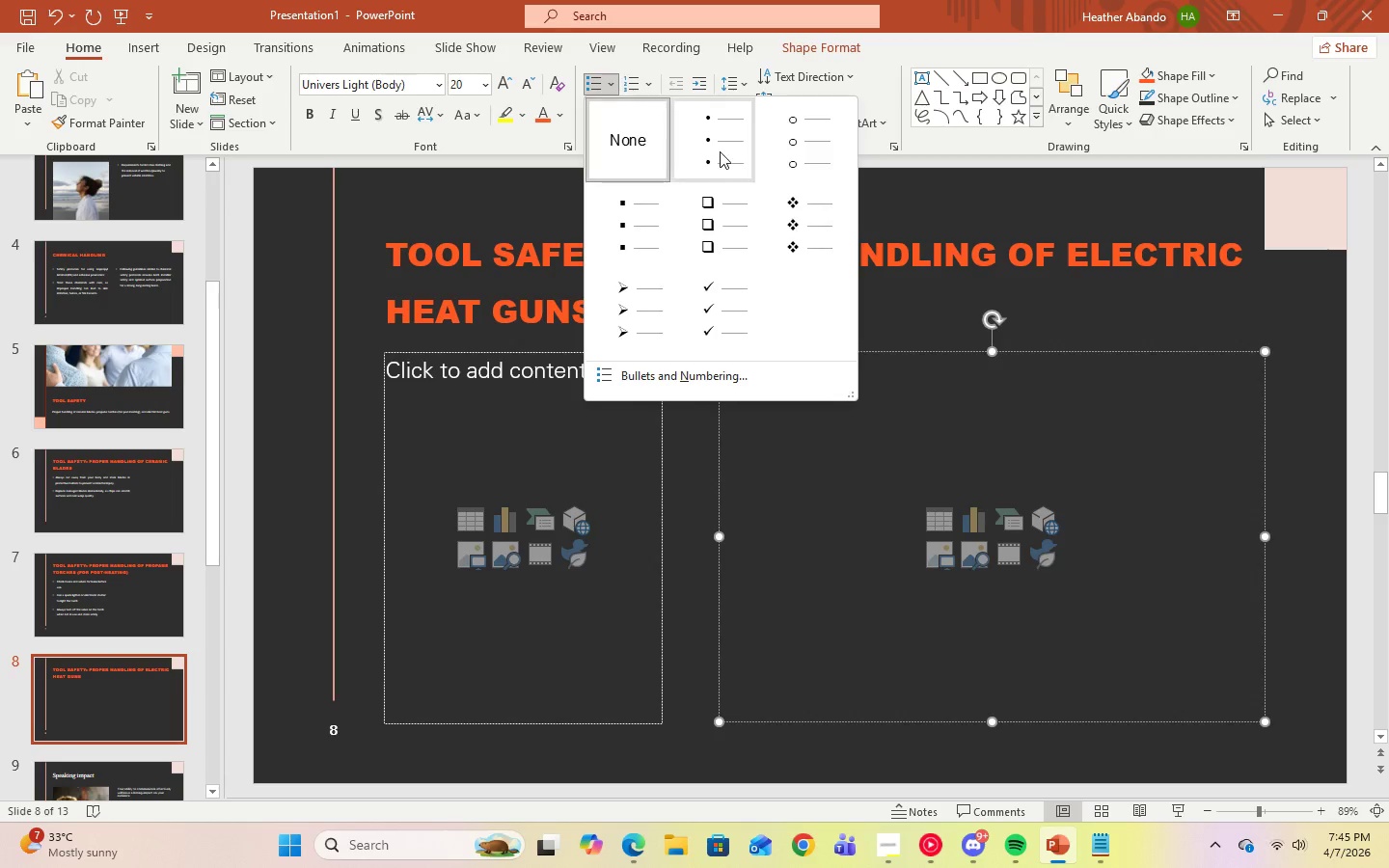 
left_click([721, 150])
 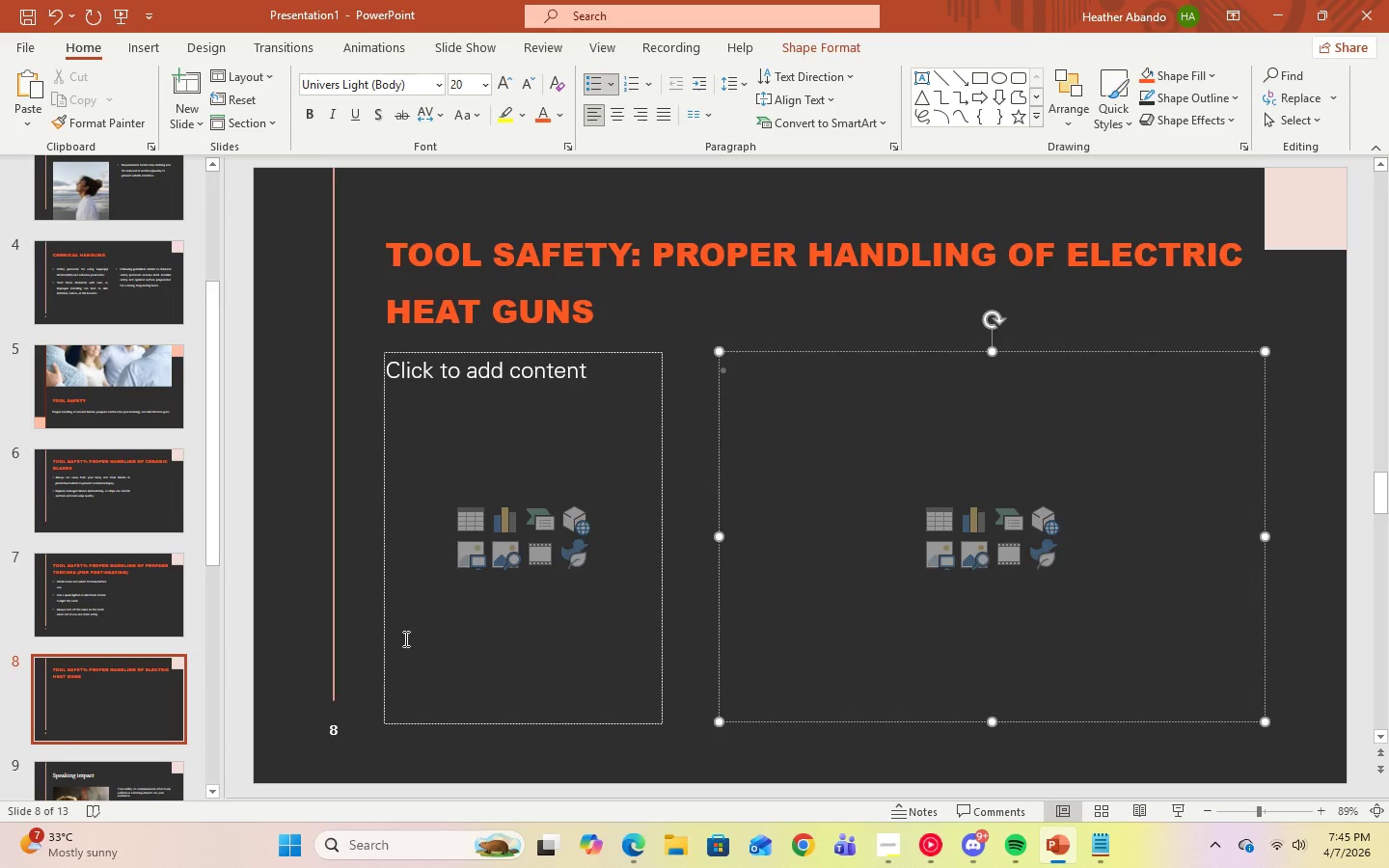 
left_click([635, 846])
 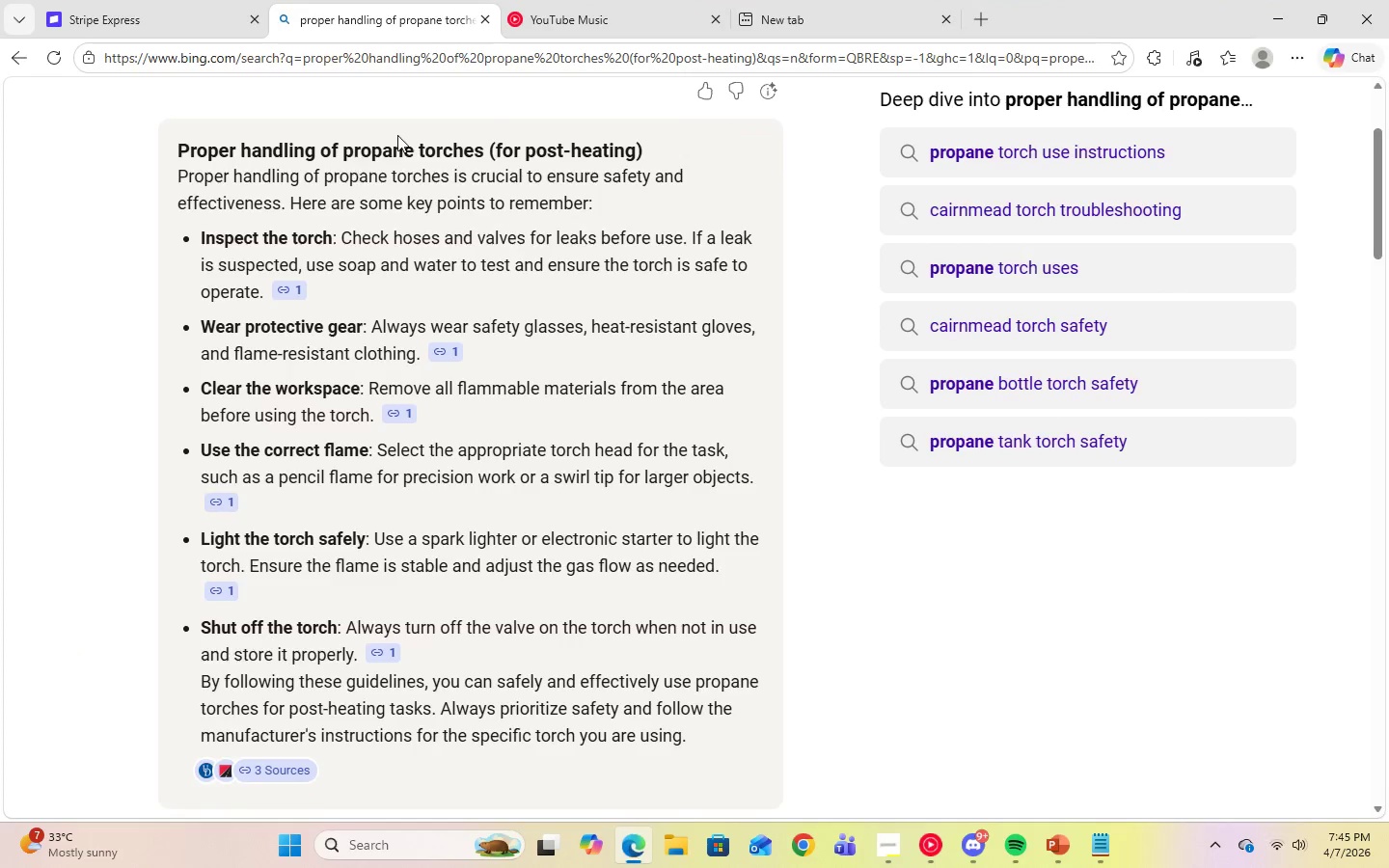 
scroll: coordinate [487, 114], scroll_direction: up, amount: 10.0
 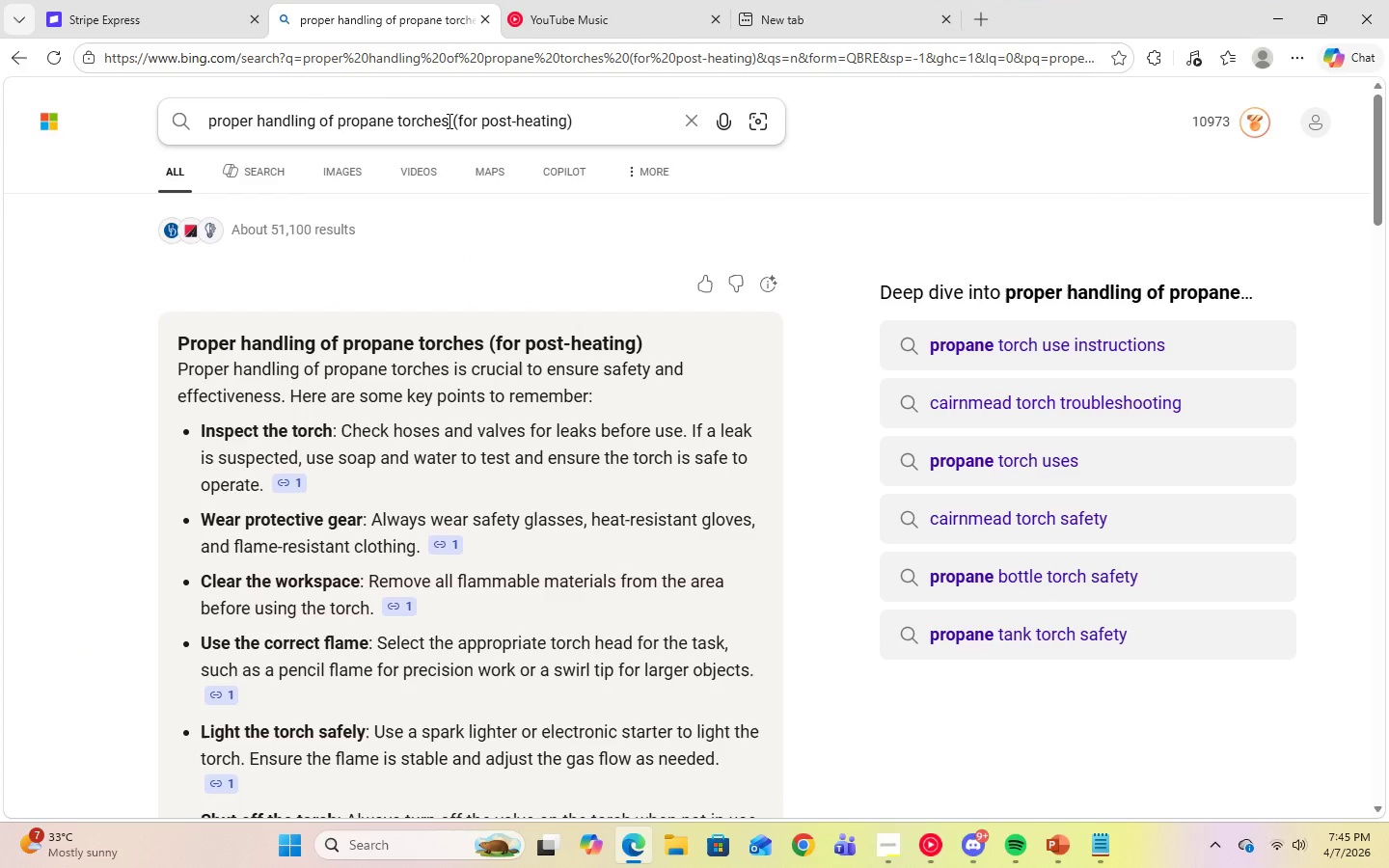 
left_click_drag(start_coordinate=[449, 121], to_coordinate=[341, 126])
 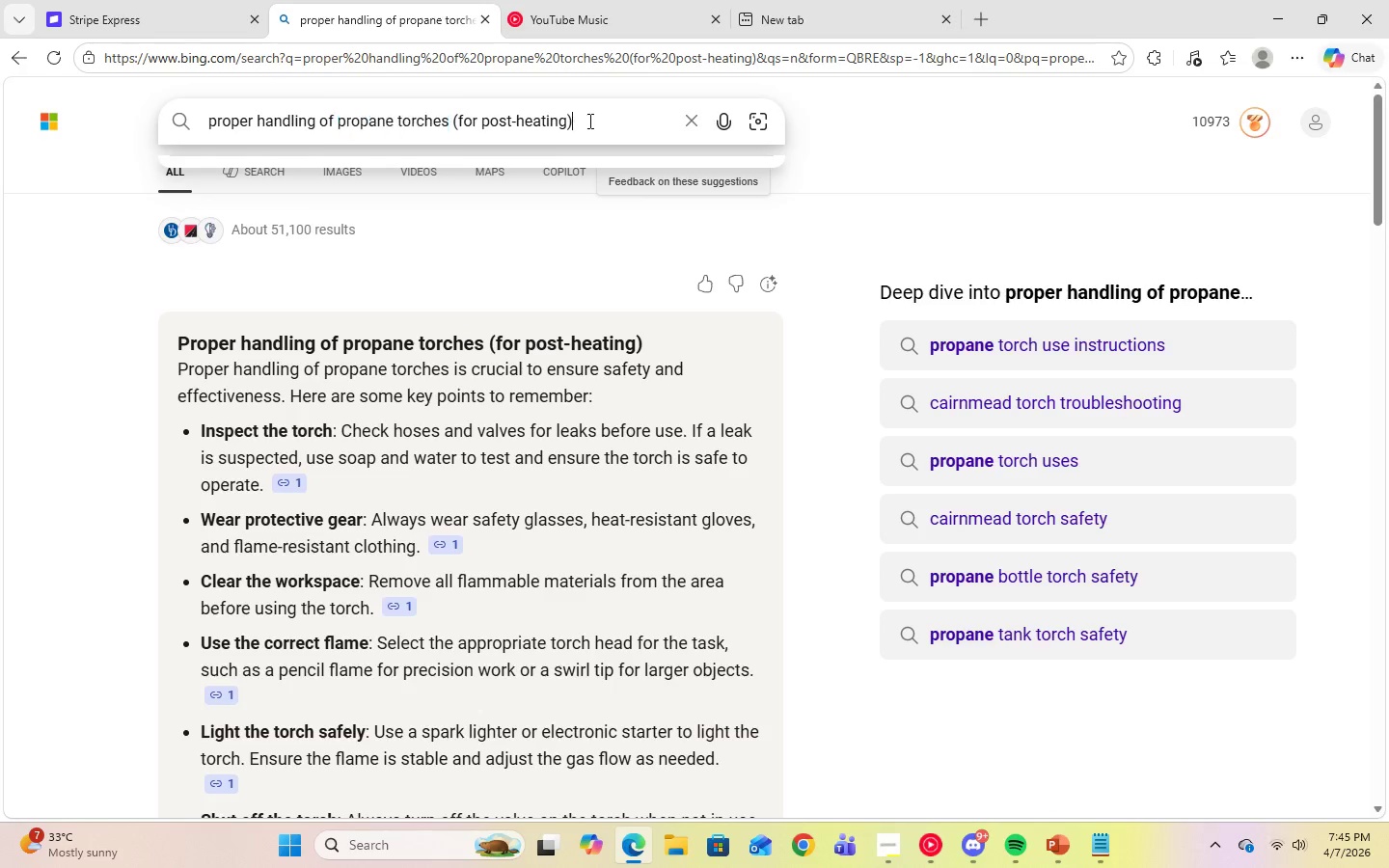 
left_click_drag(start_coordinate=[588, 121], to_coordinate=[340, 122])
 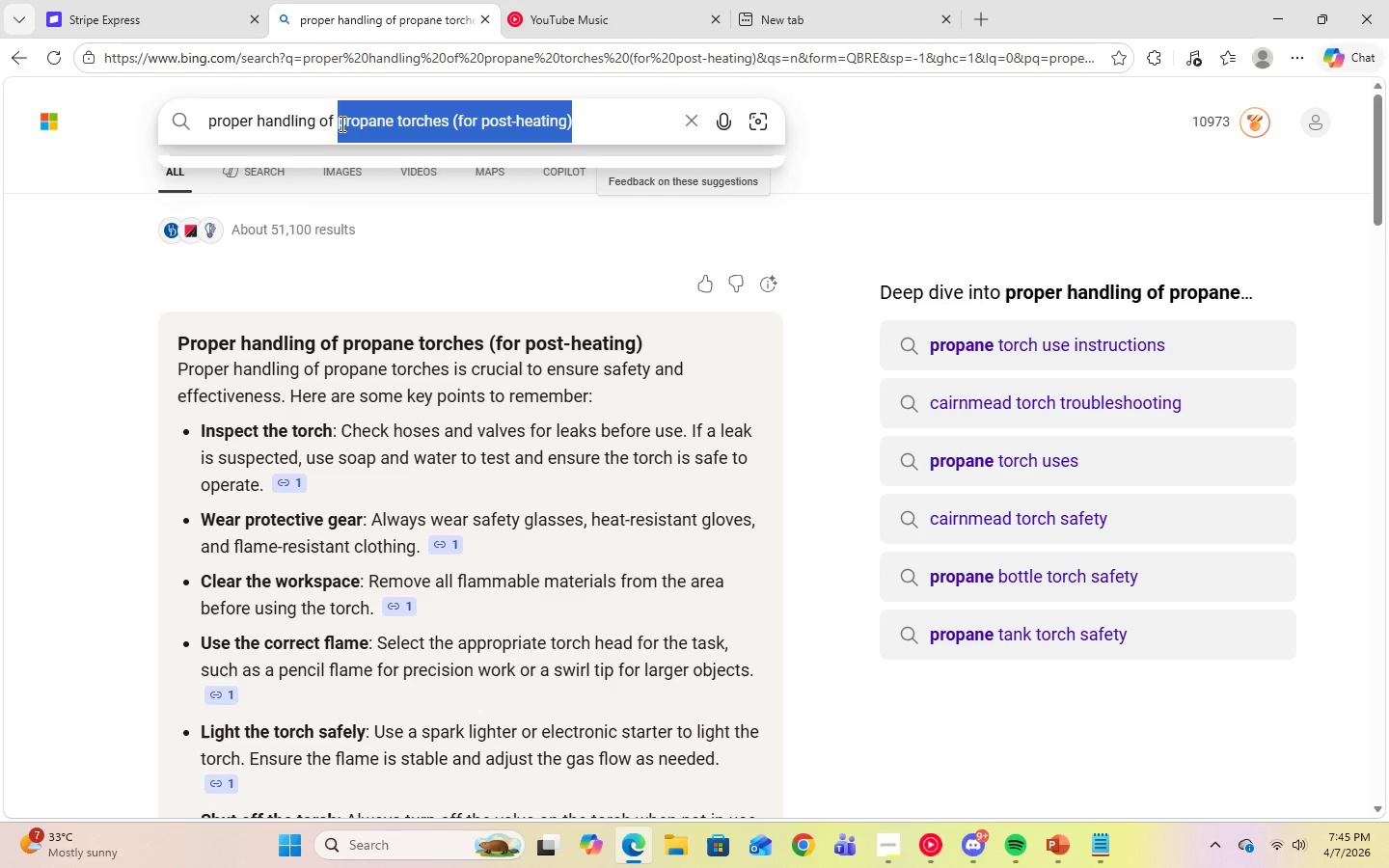 
key(Control+V)
 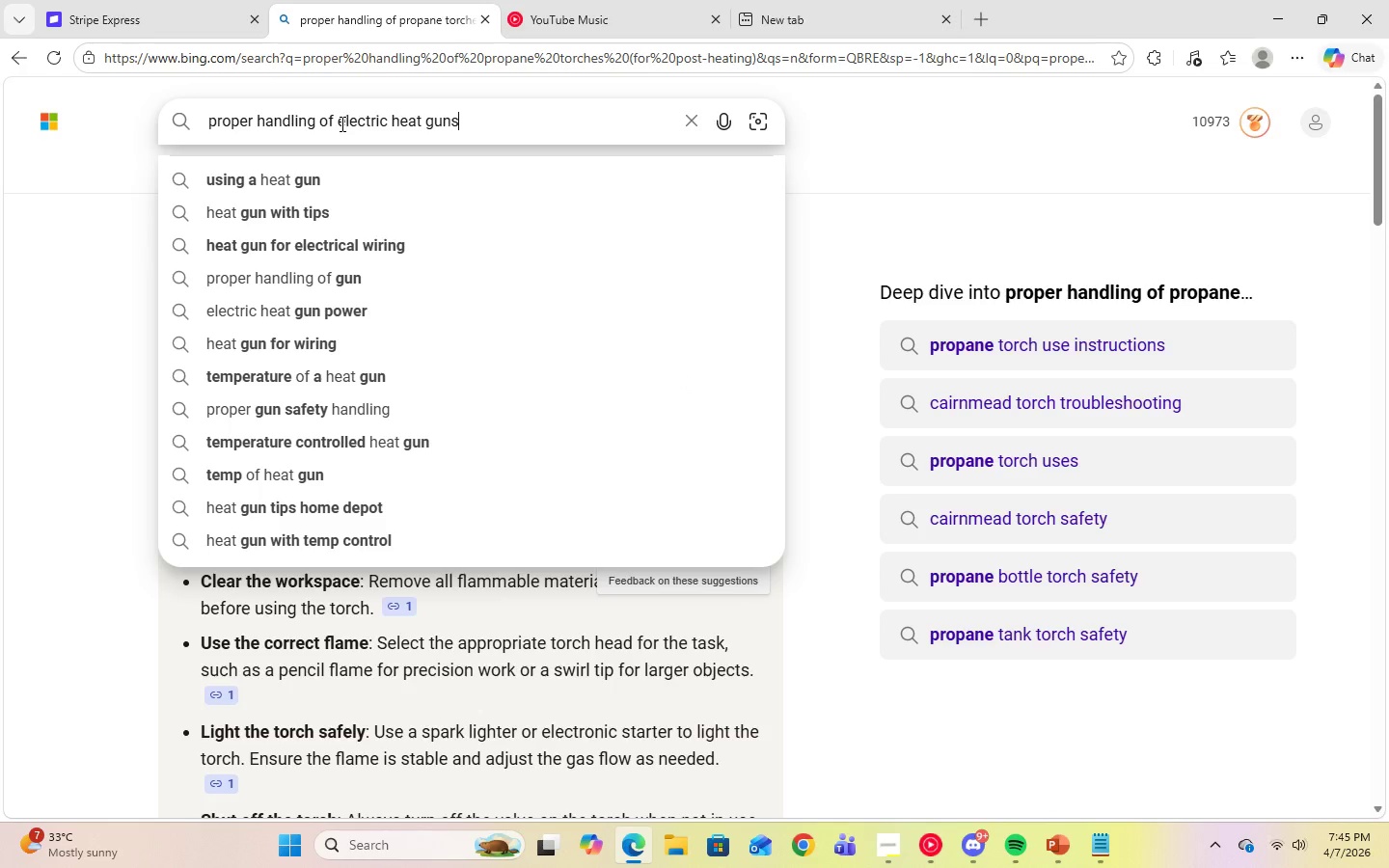 
key(Enter)
 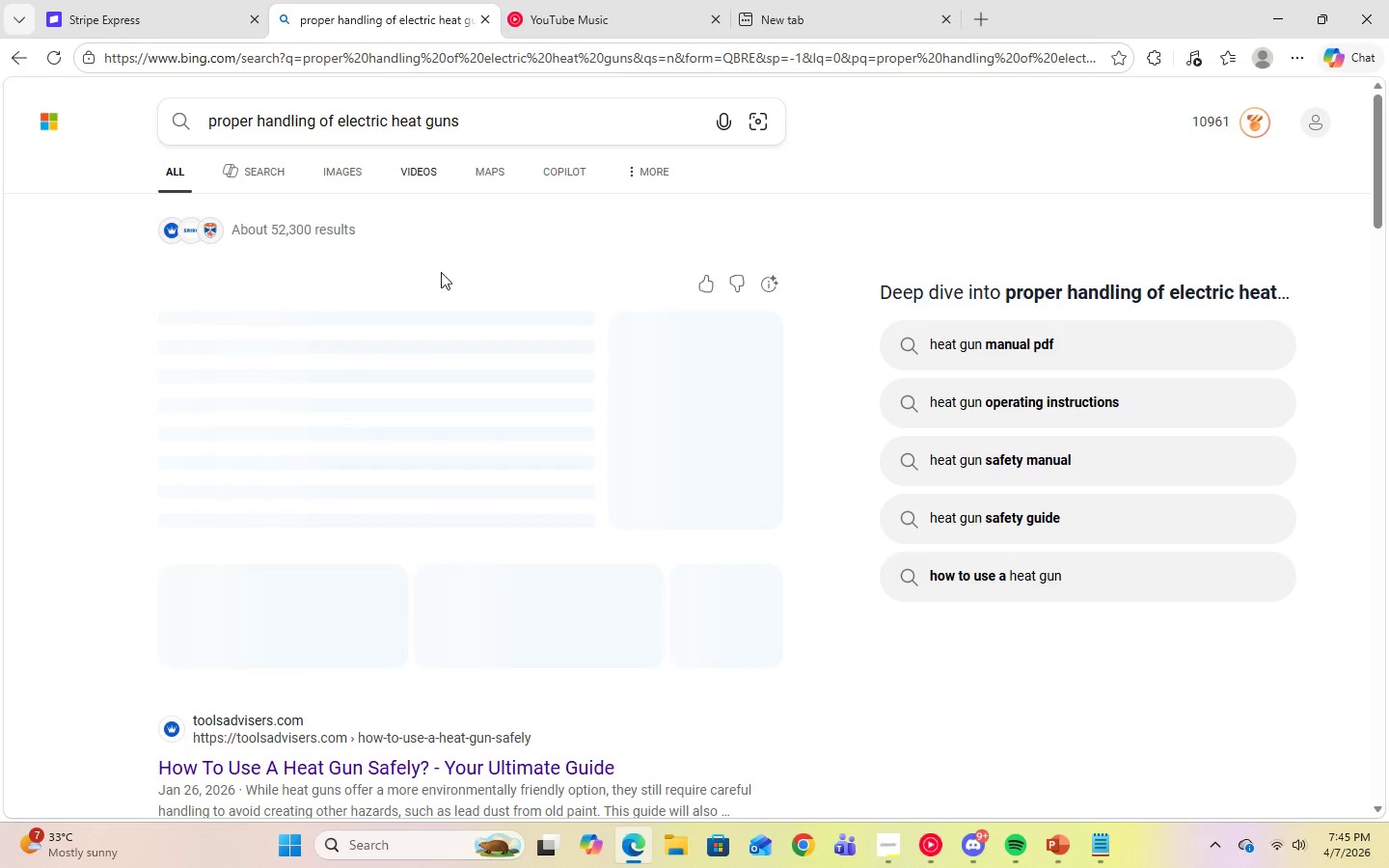 
mouse_move([691, 508])
 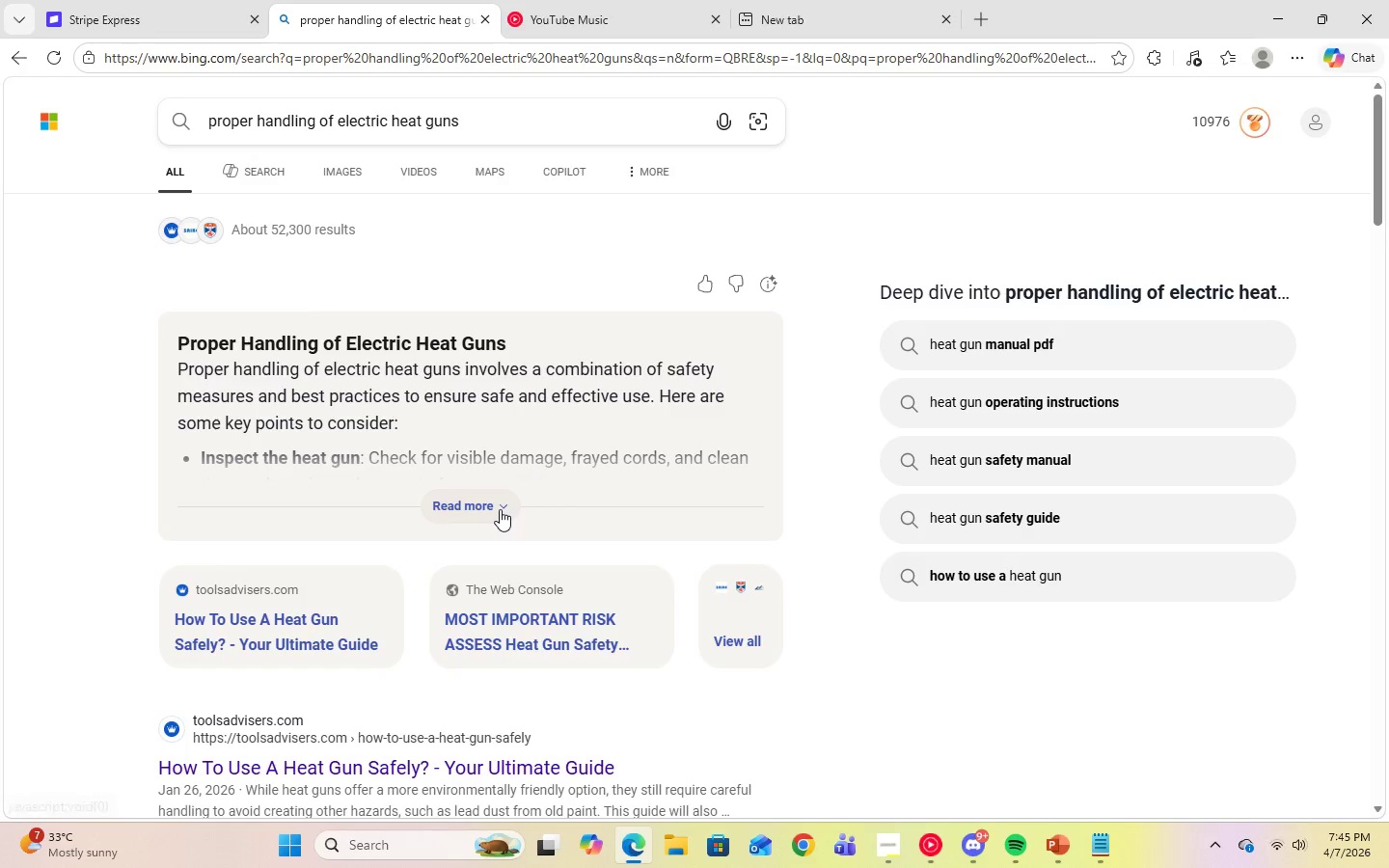 
left_click([499, 508])
 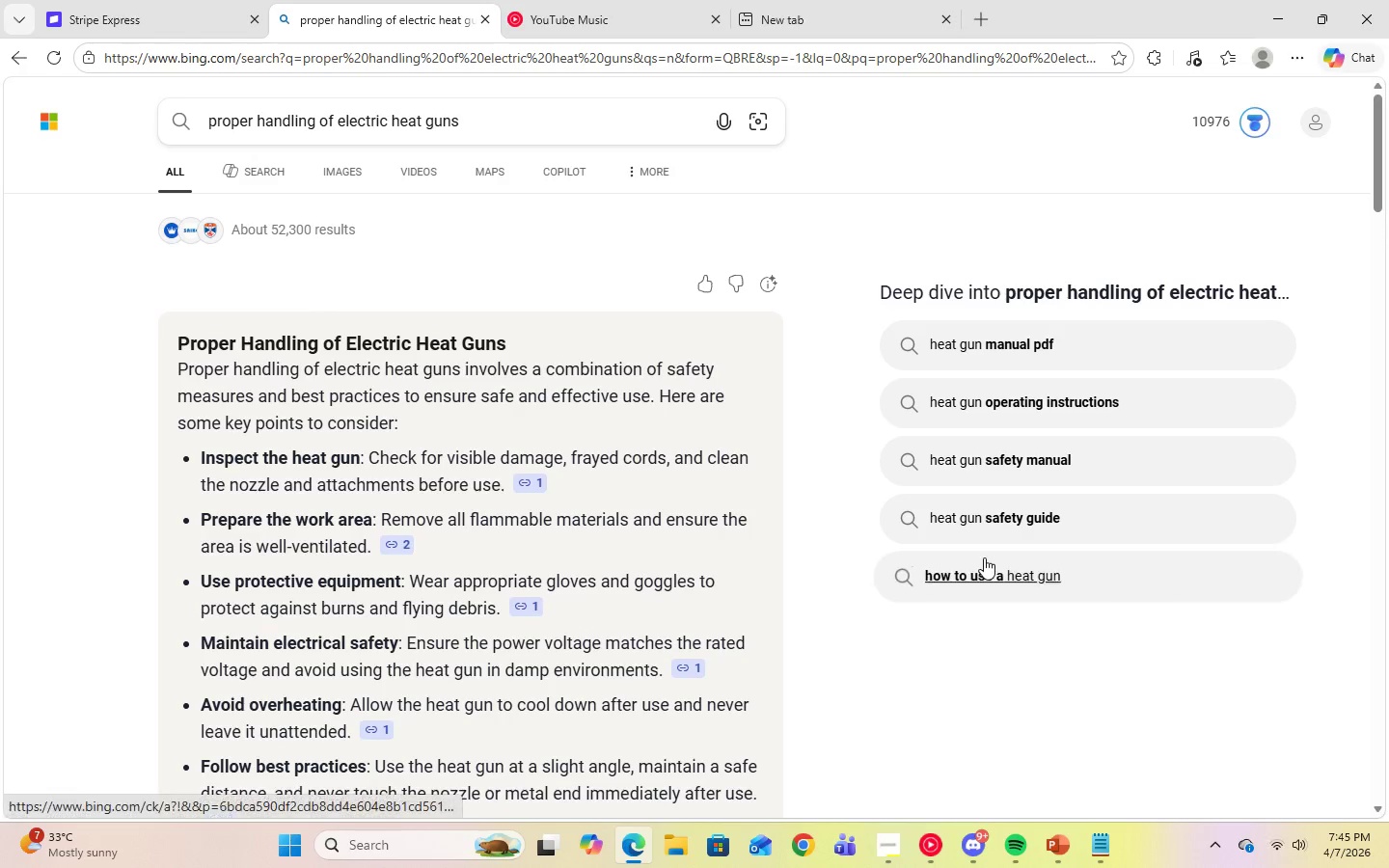 
scroll: coordinate [992, 560], scroll_direction: down, amount: 1.0
 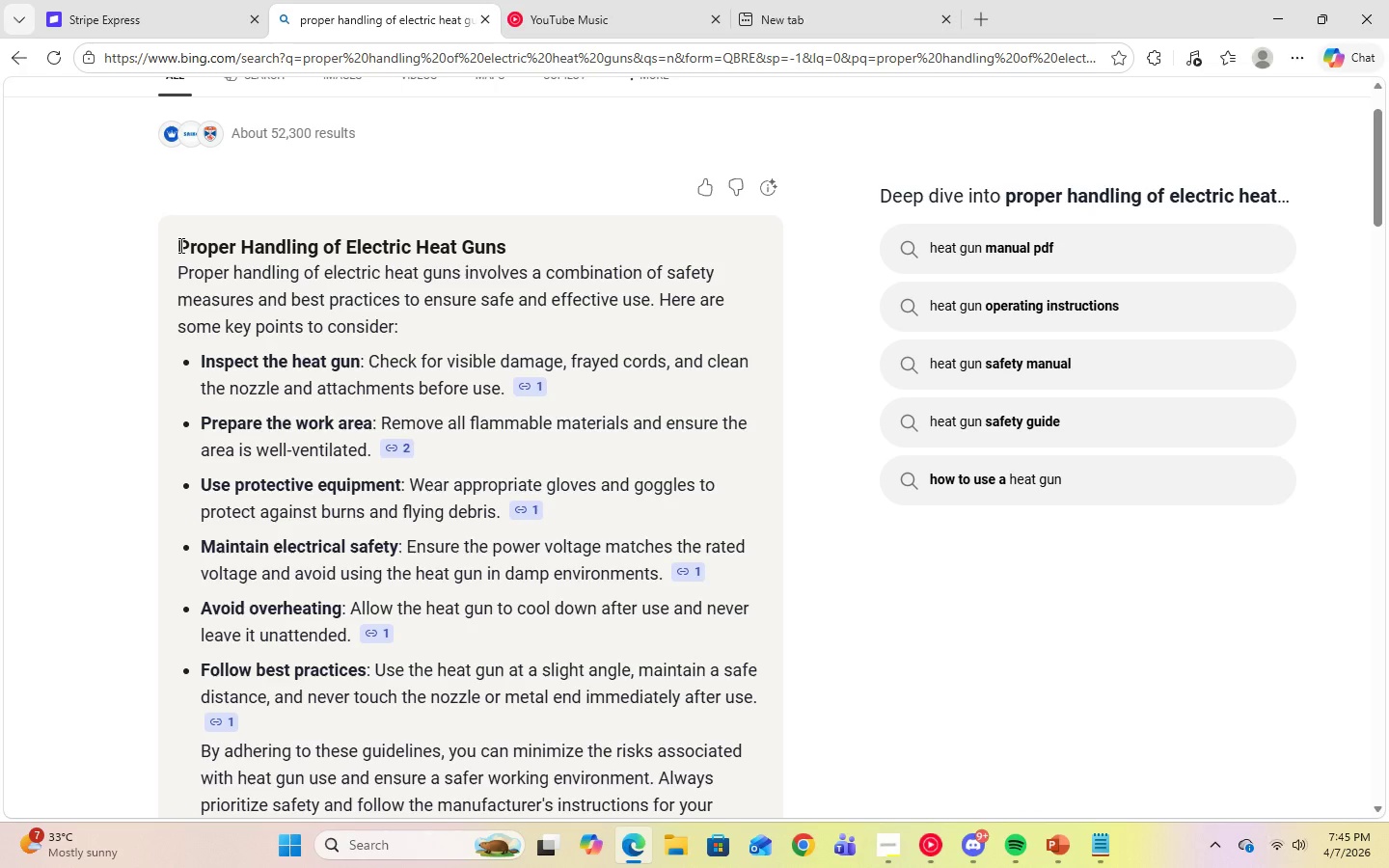 
wait(7.32)
 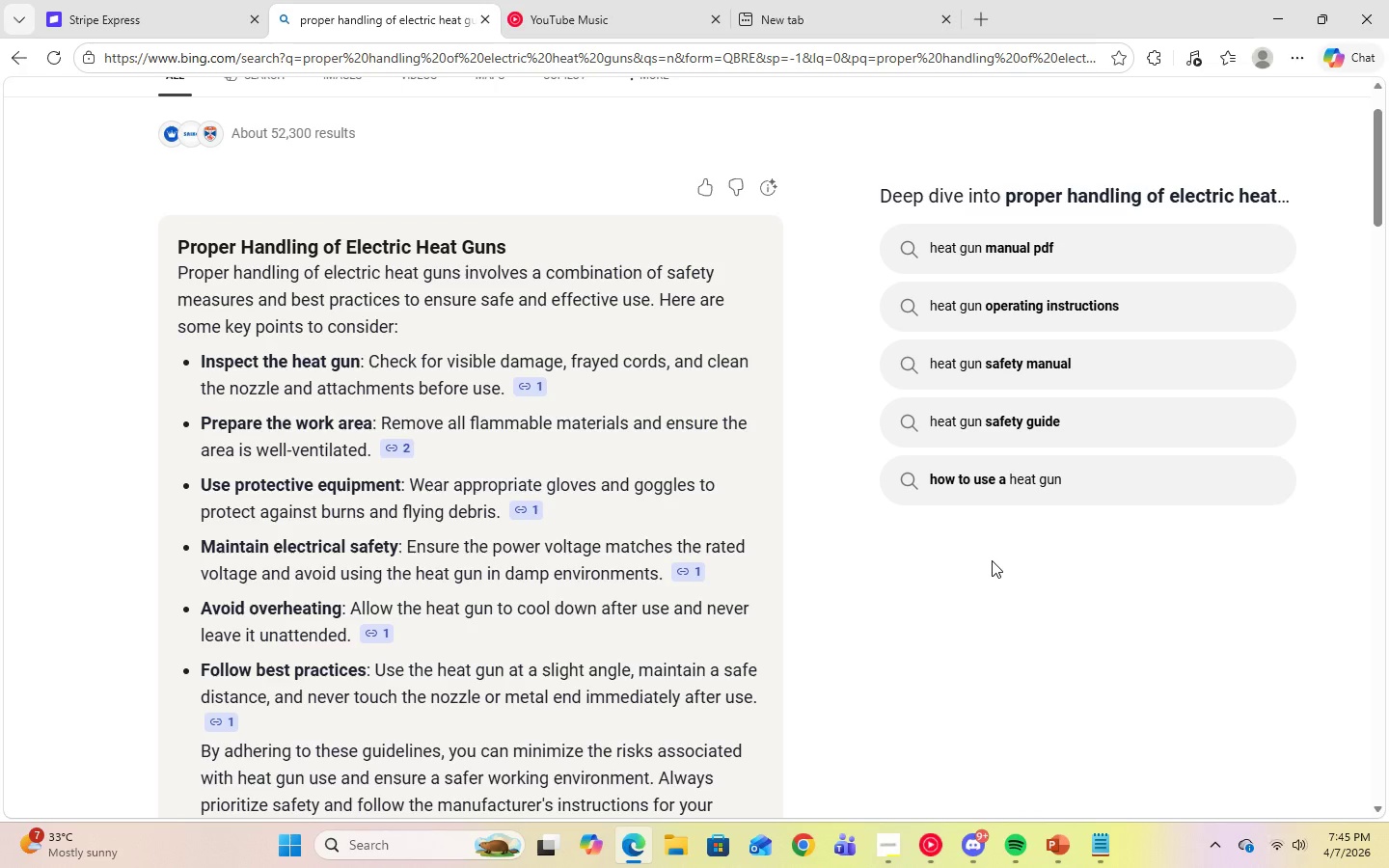 
left_click_drag(start_coordinate=[179, 245], to_coordinate=[760, 691])
 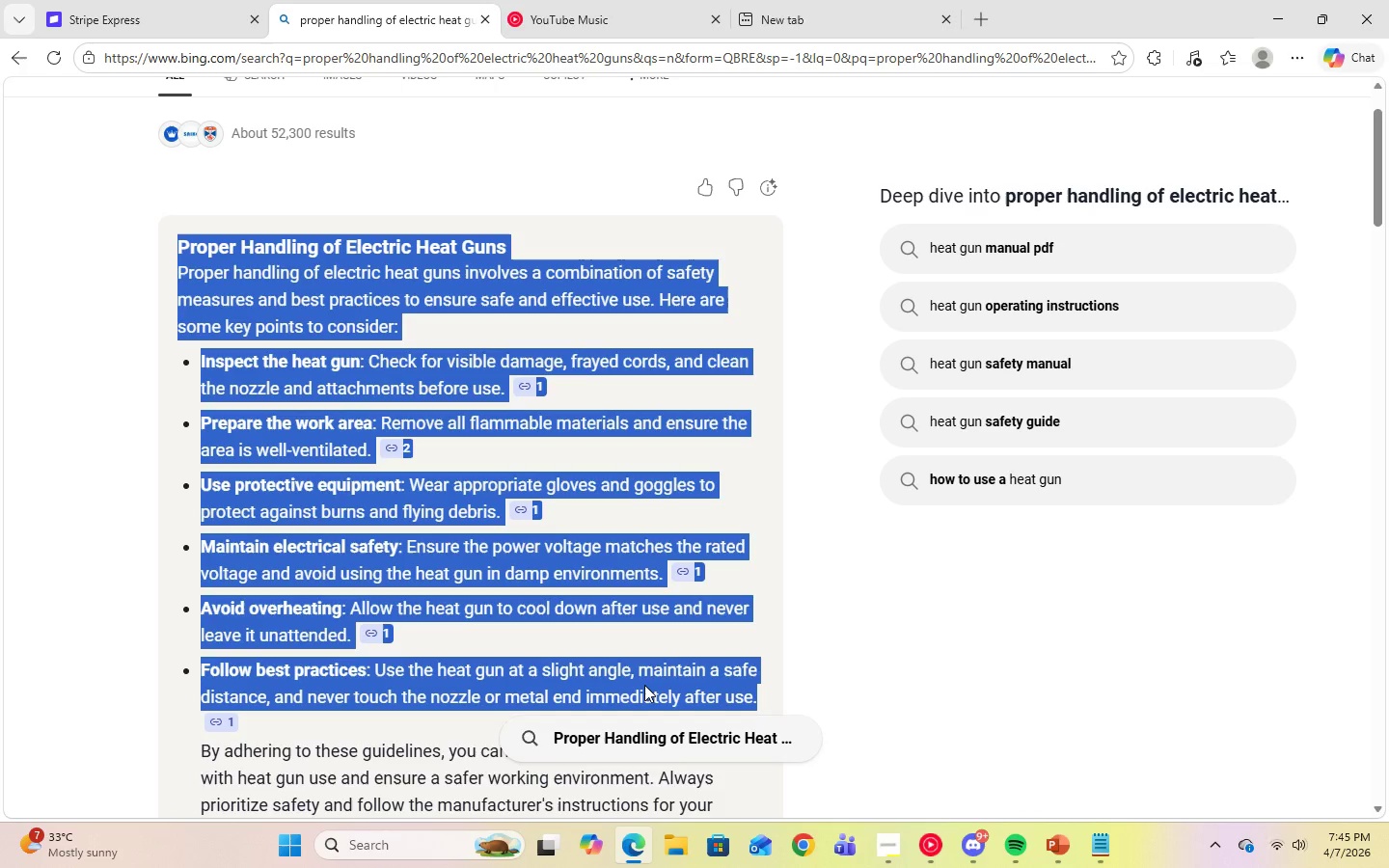 
right_click([644, 685])
 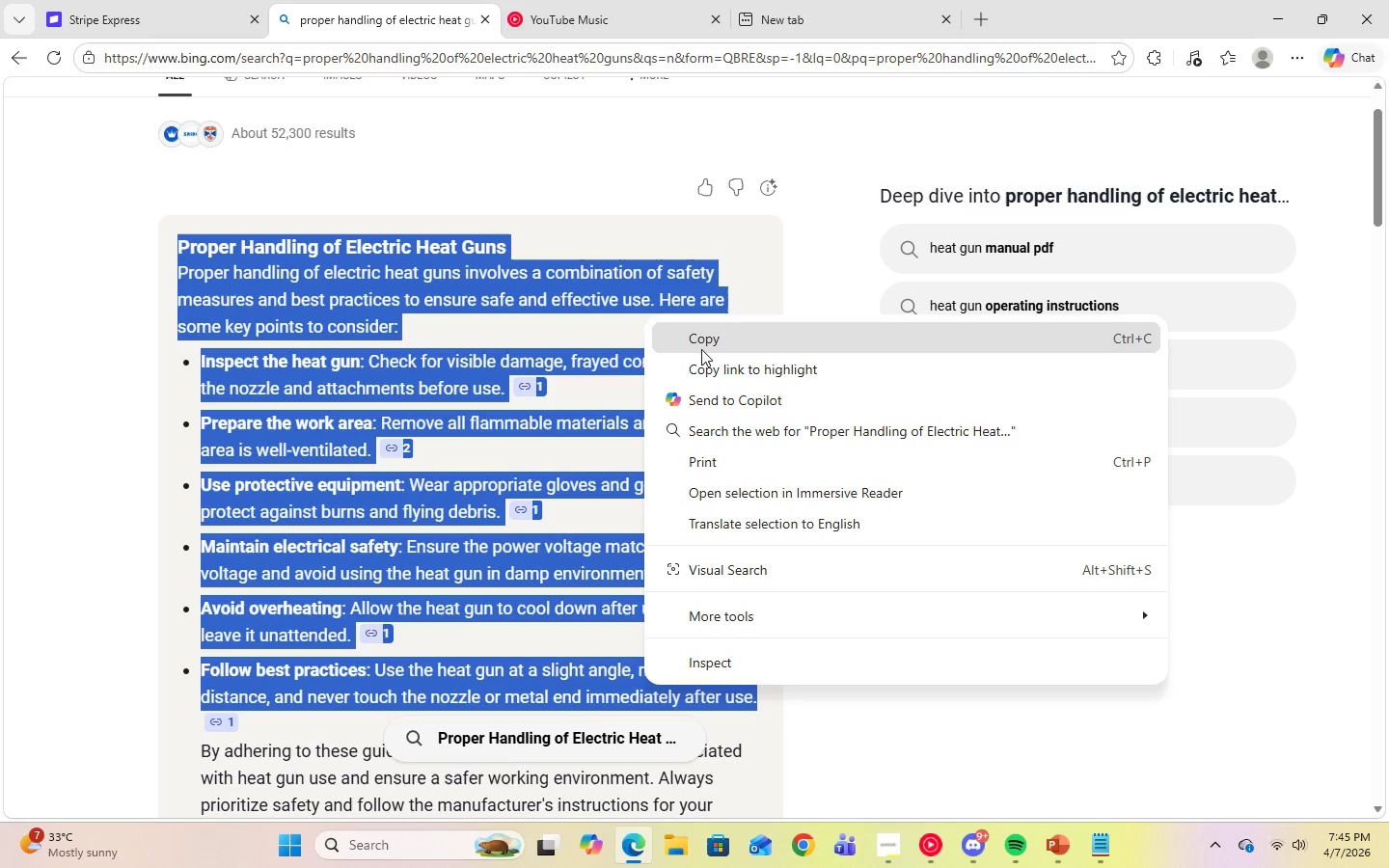 
left_click([696, 340])
 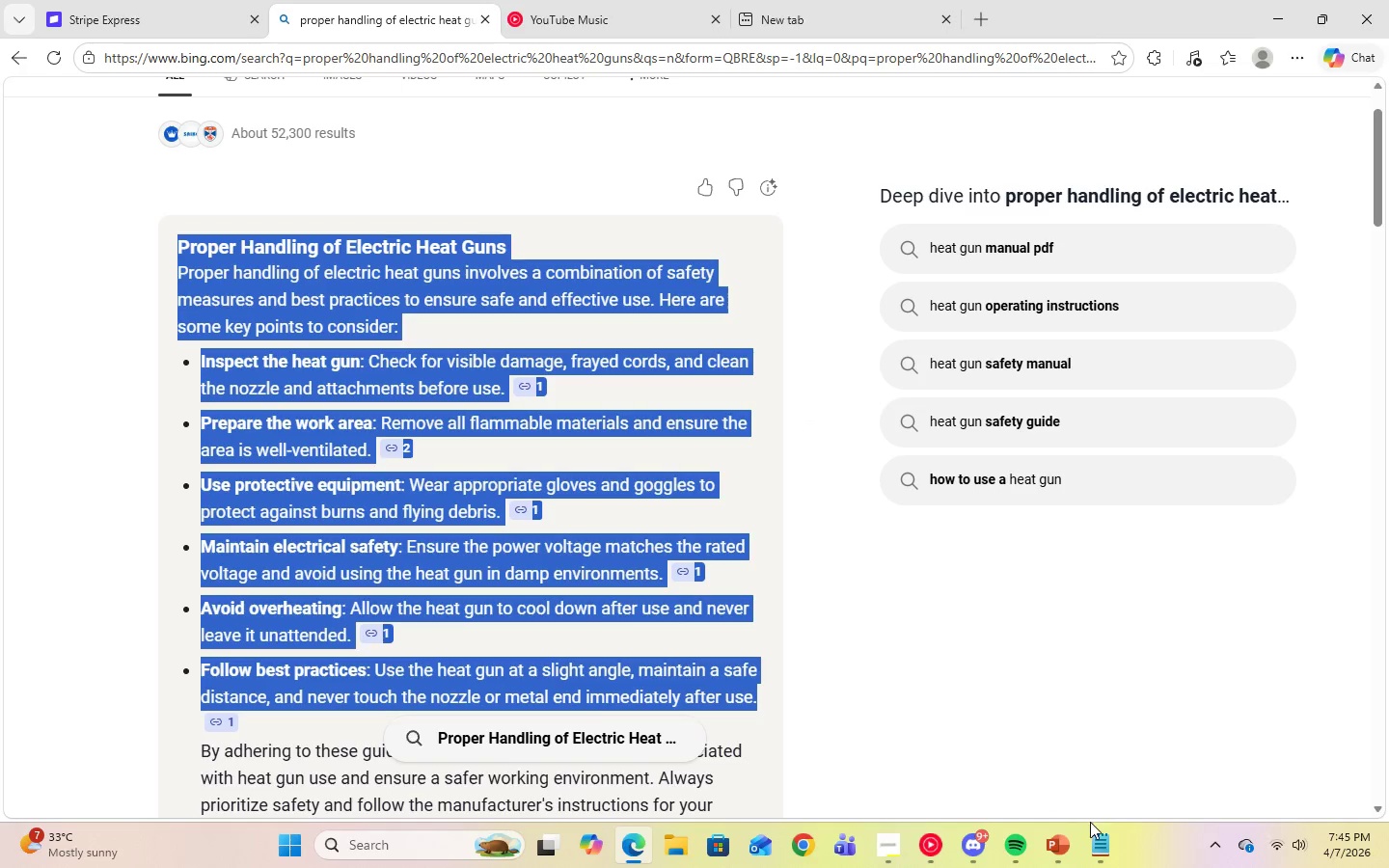 
left_click([1101, 832])
 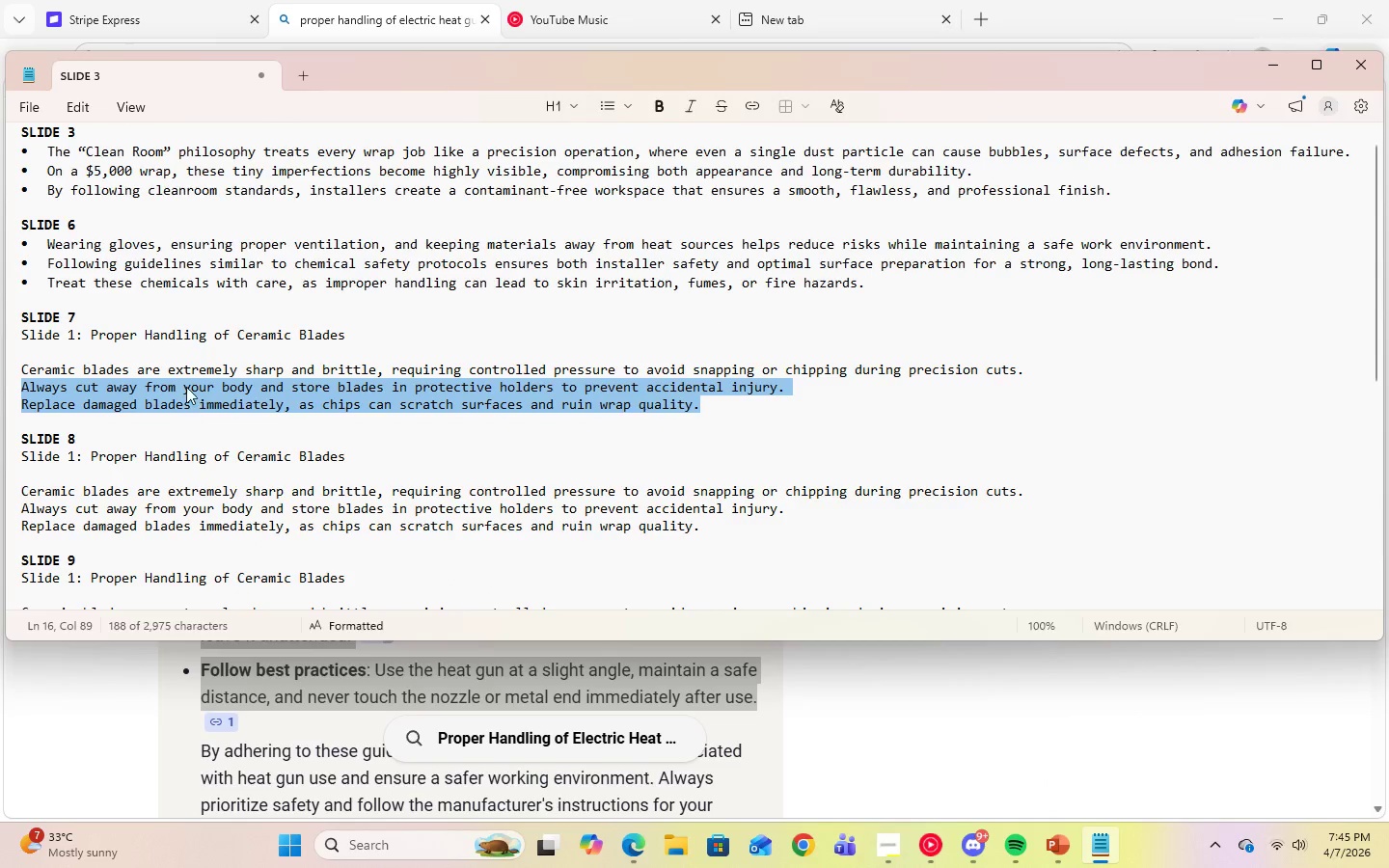 
scroll: coordinate [193, 415], scroll_direction: down, amount: 6.0
 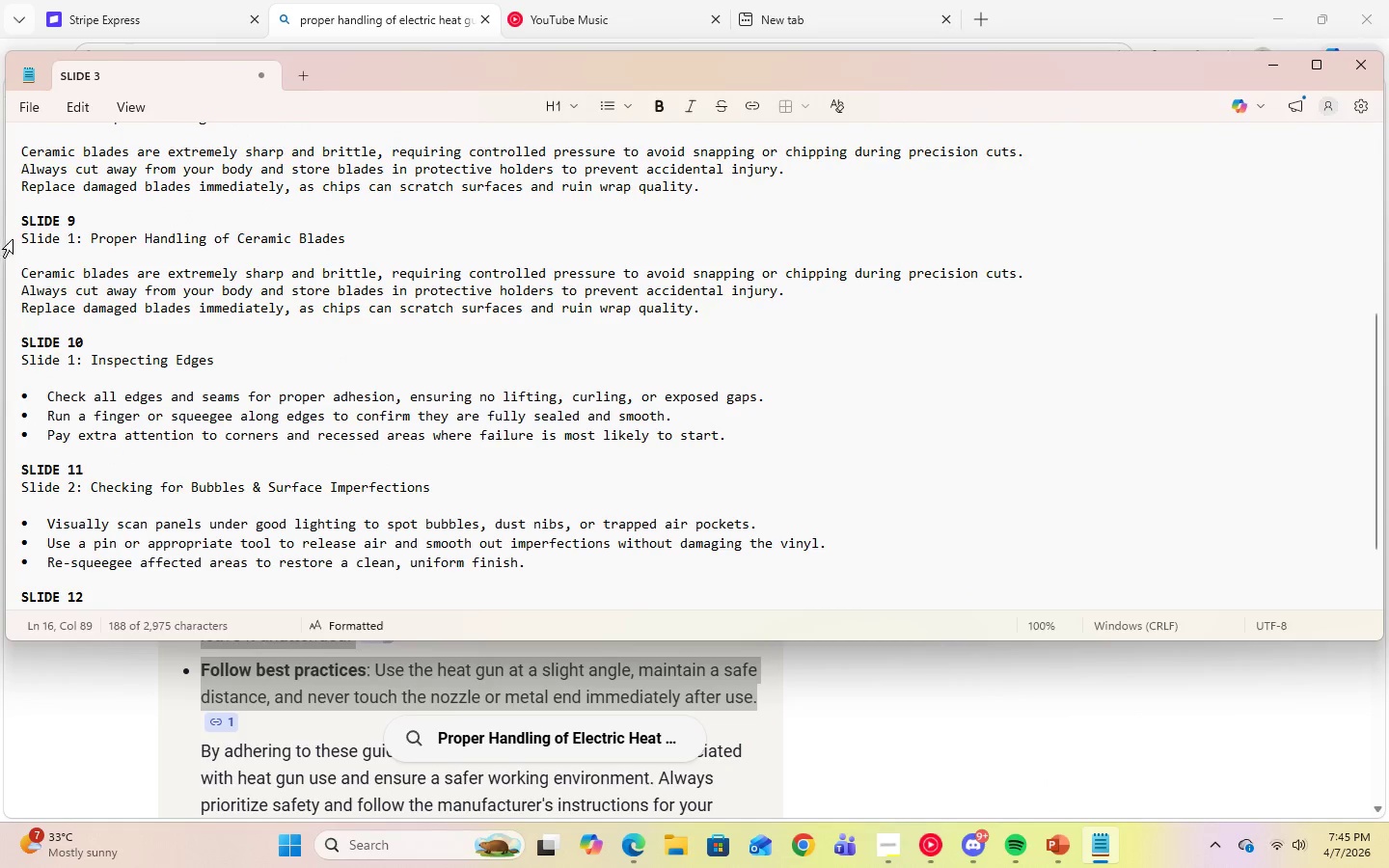 
left_click_drag(start_coordinate=[23, 238], to_coordinate=[761, 308])
 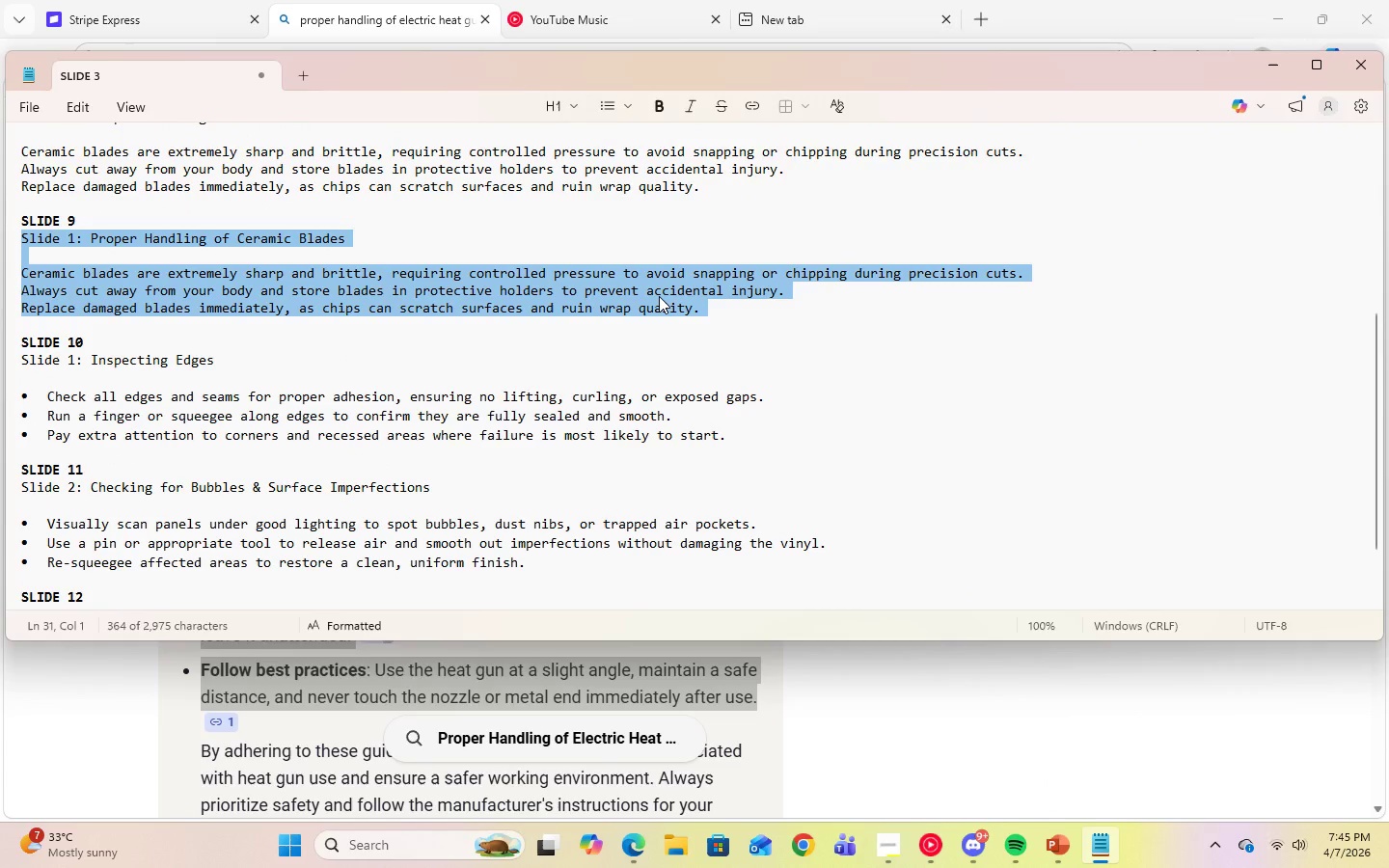 
right_click([659, 296])
 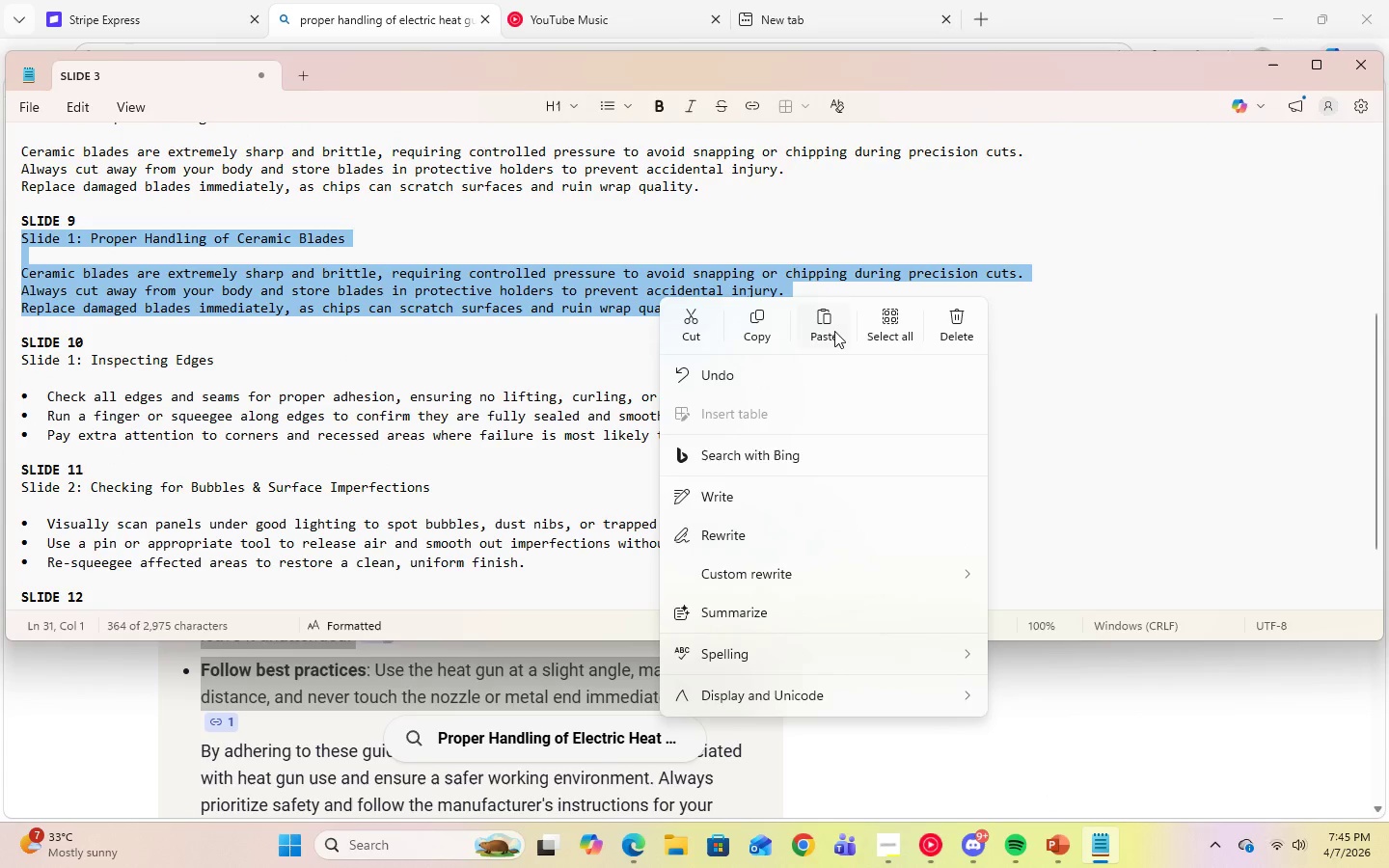 
left_click([831, 327])
 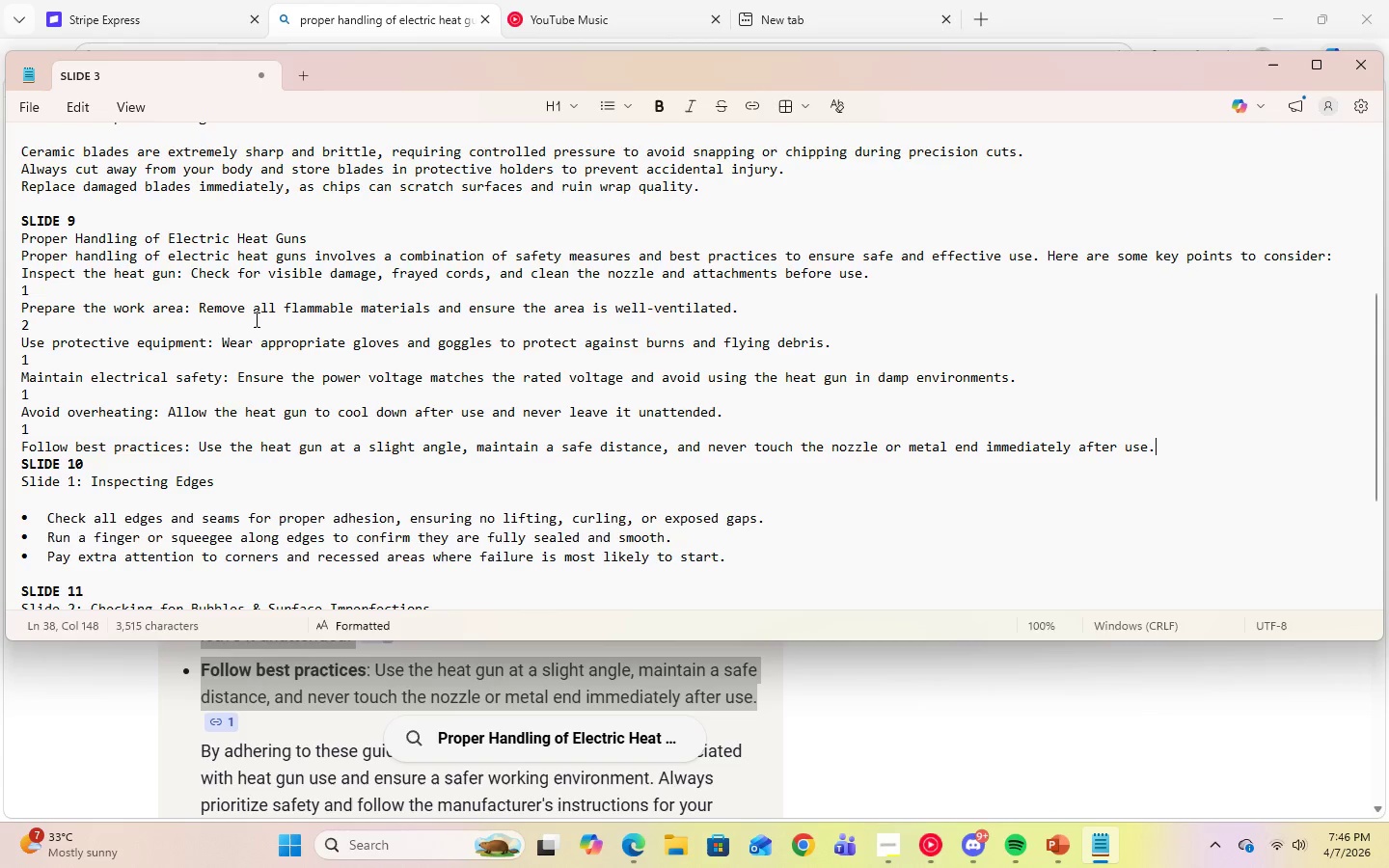 
left_click_drag(start_coordinate=[190, 270], to_coordinate=[879, 275])
 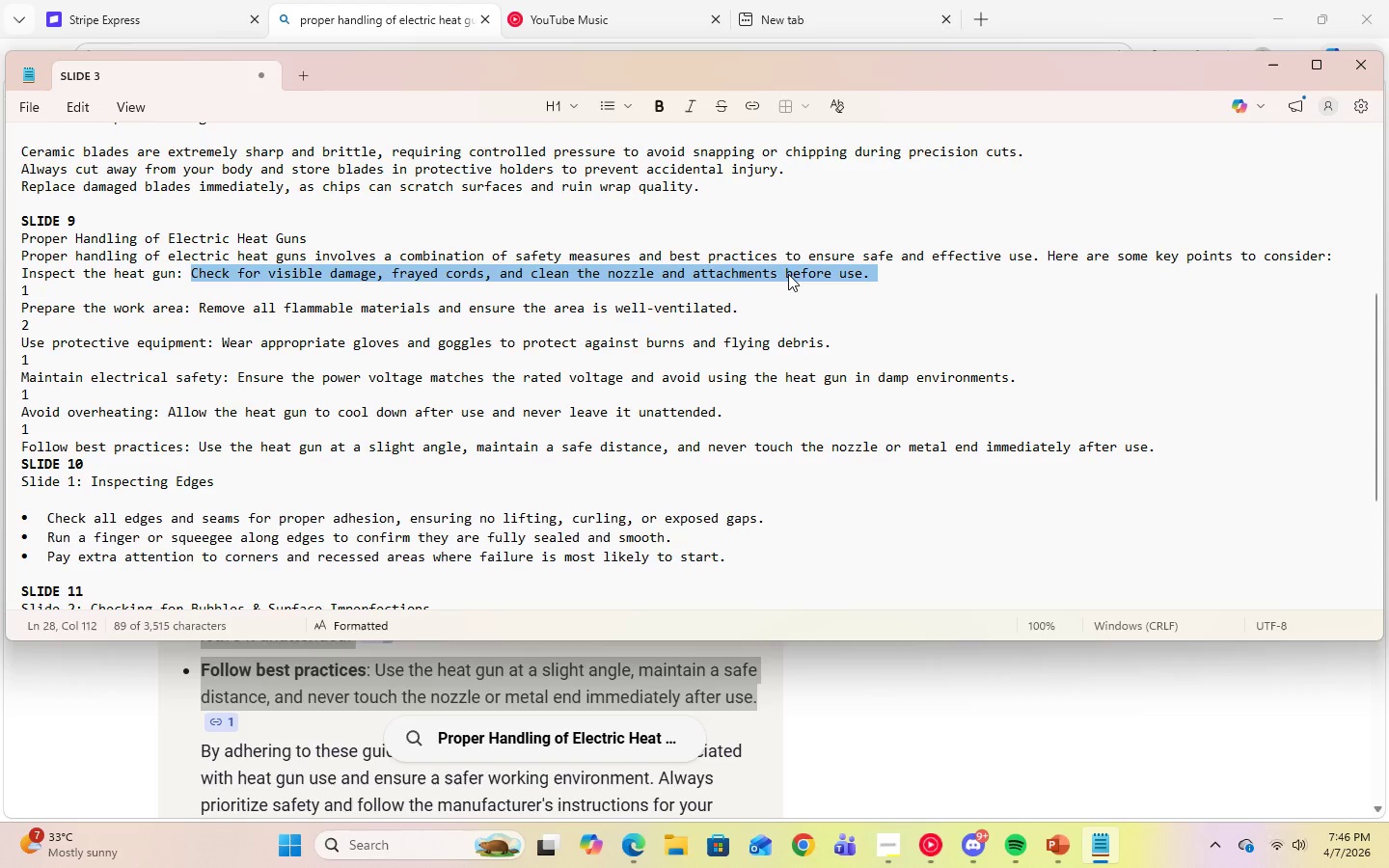 
right_click([788, 274])
 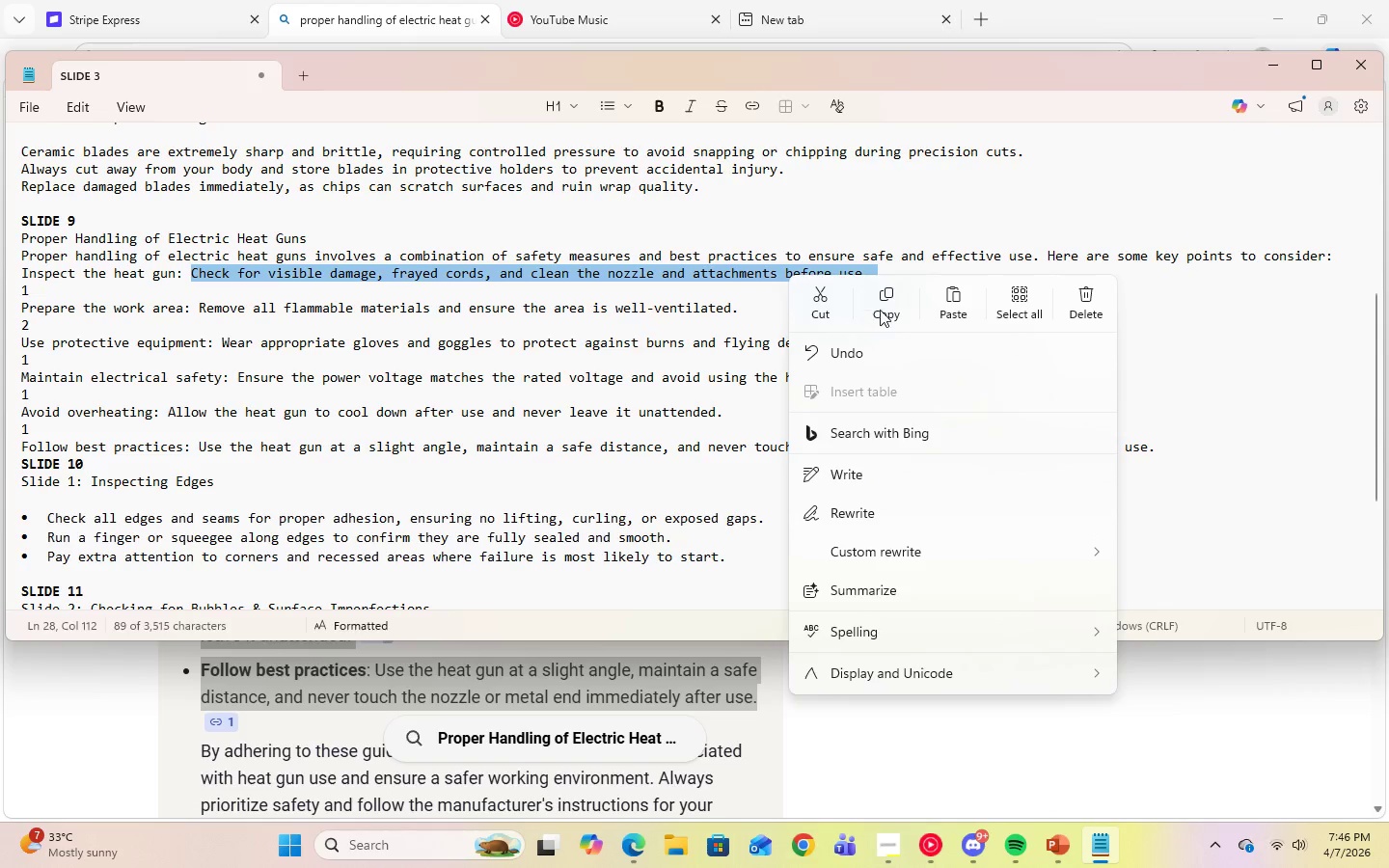 
left_click([883, 310])
 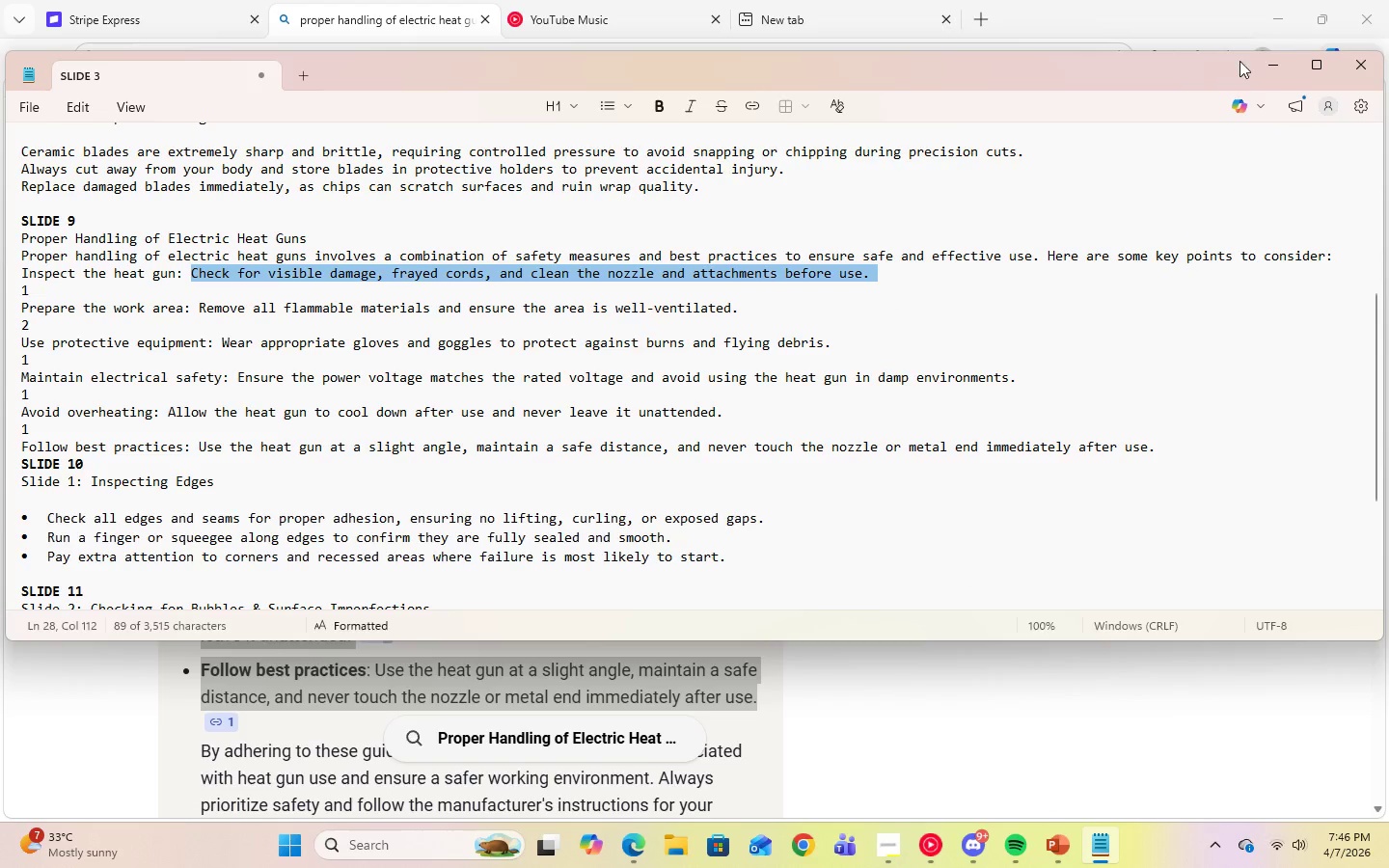 
left_click([1279, 65])
 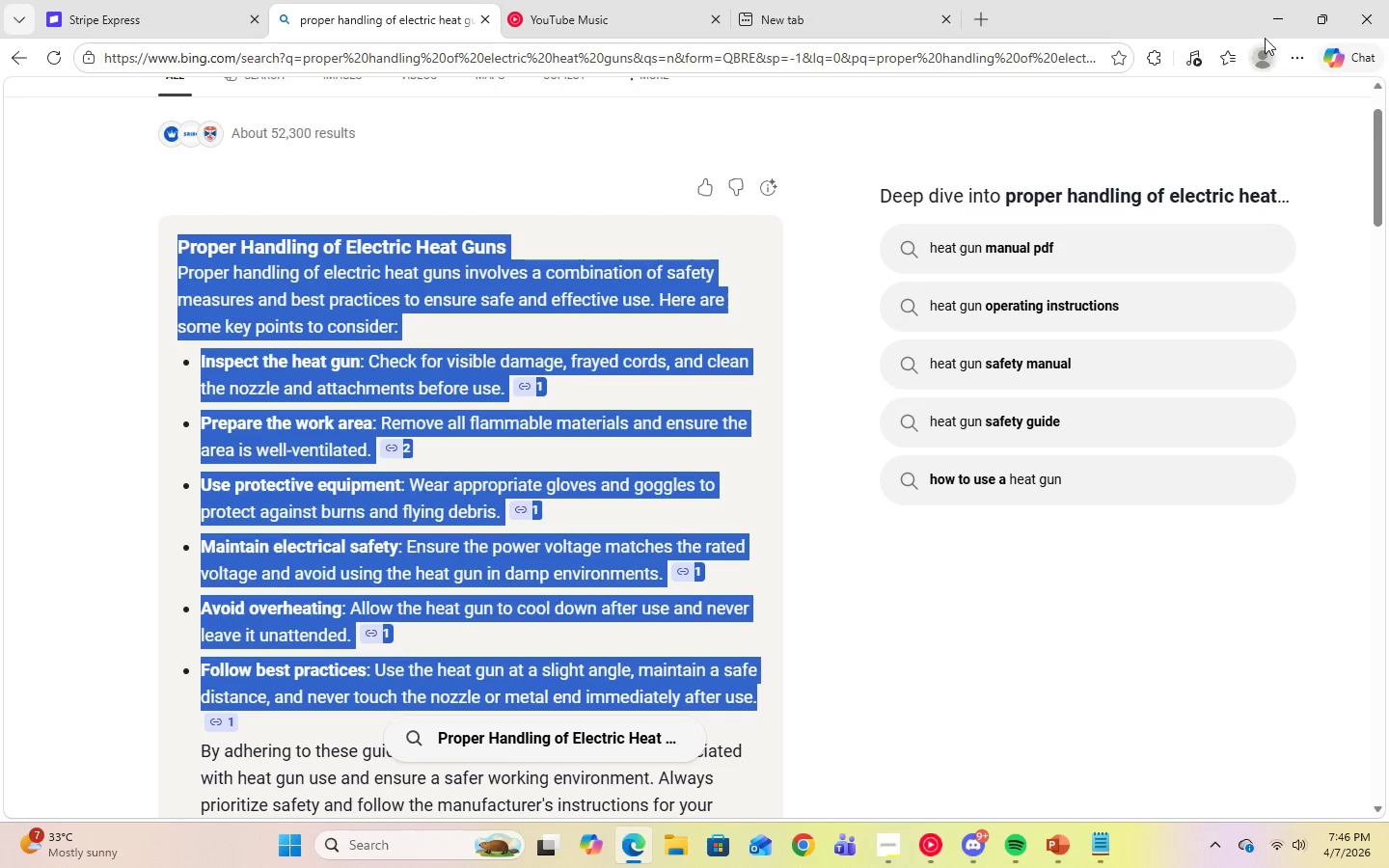 
left_click([1271, 16])
 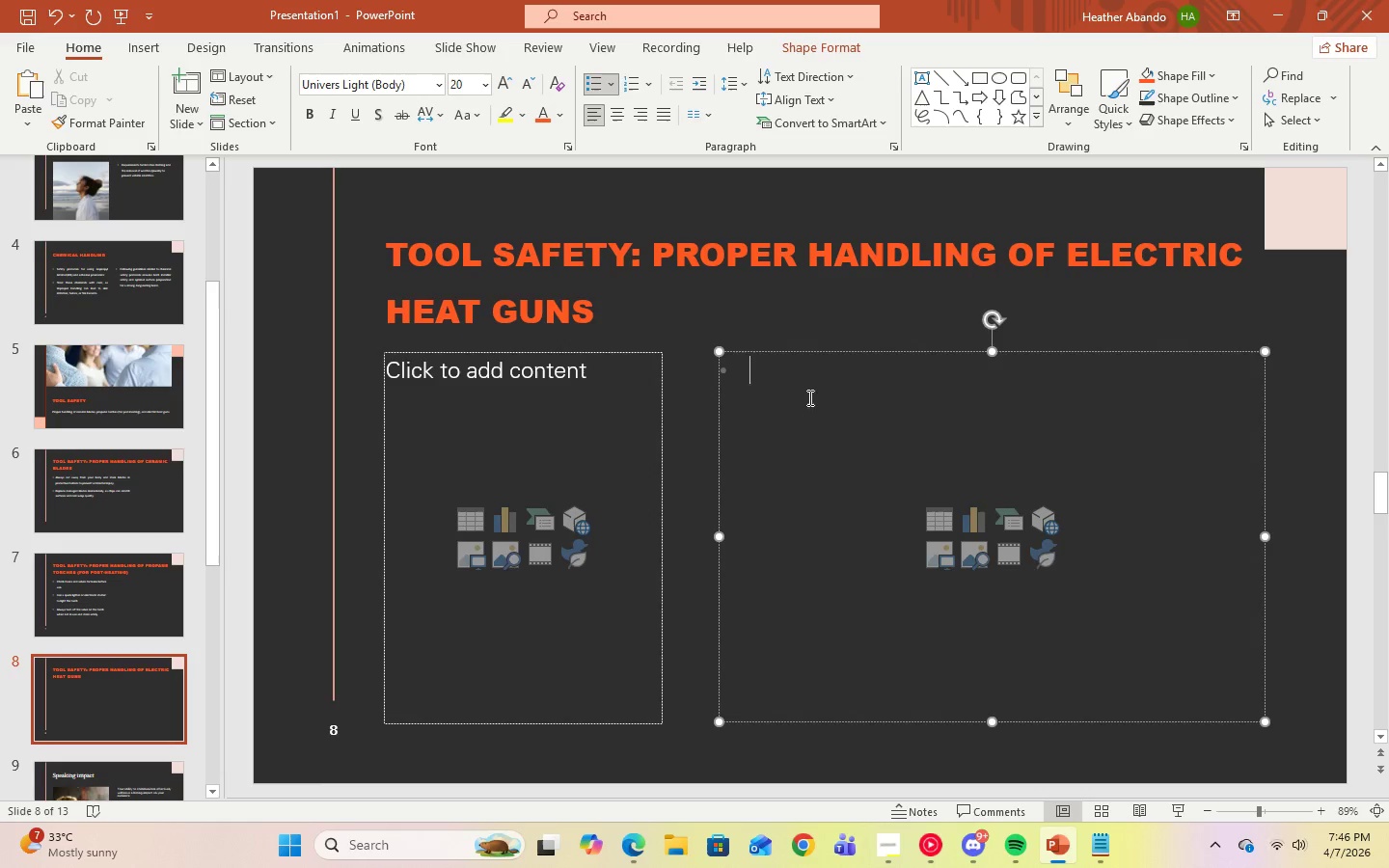 
right_click([791, 378])
 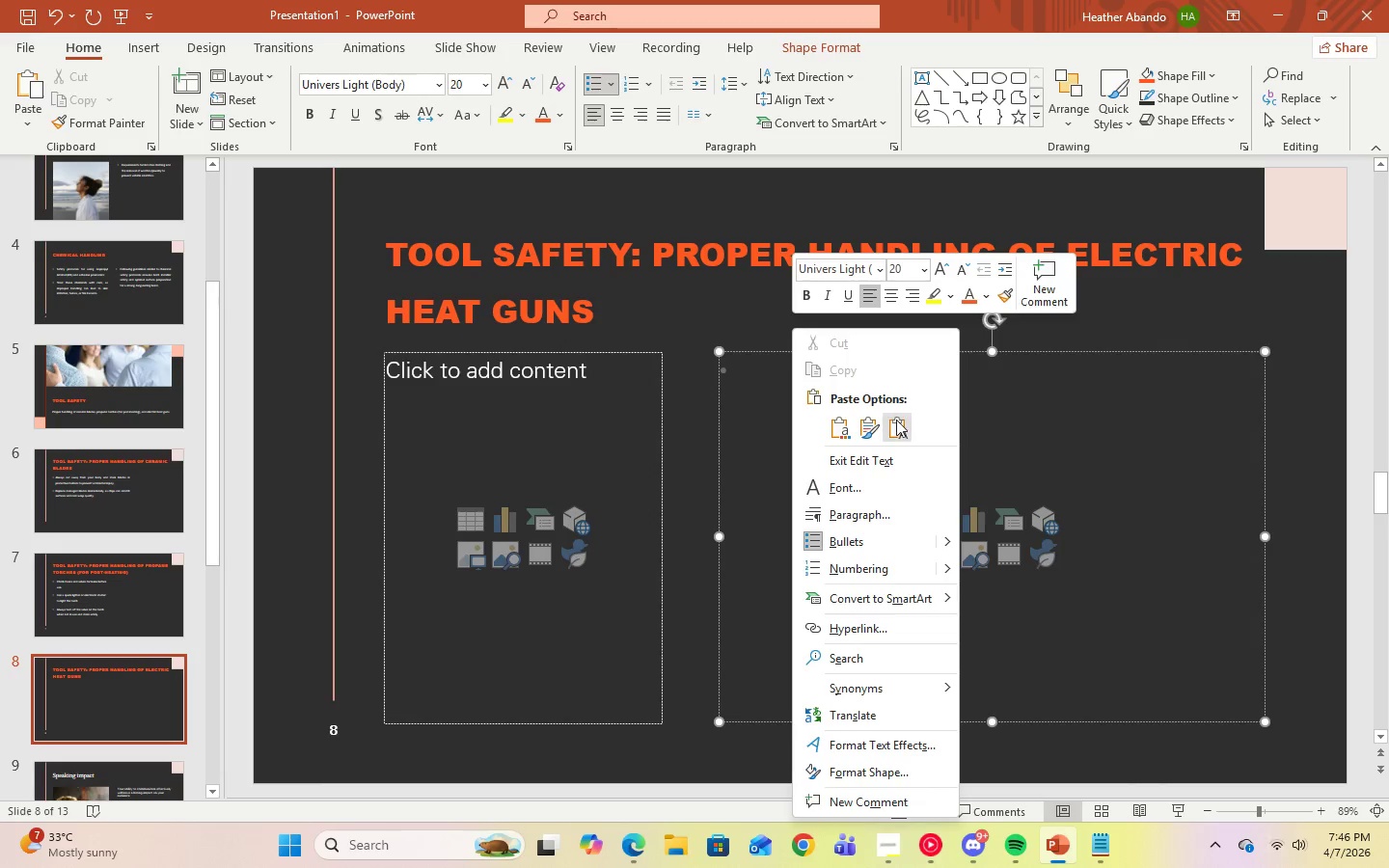 
left_click([899, 423])
 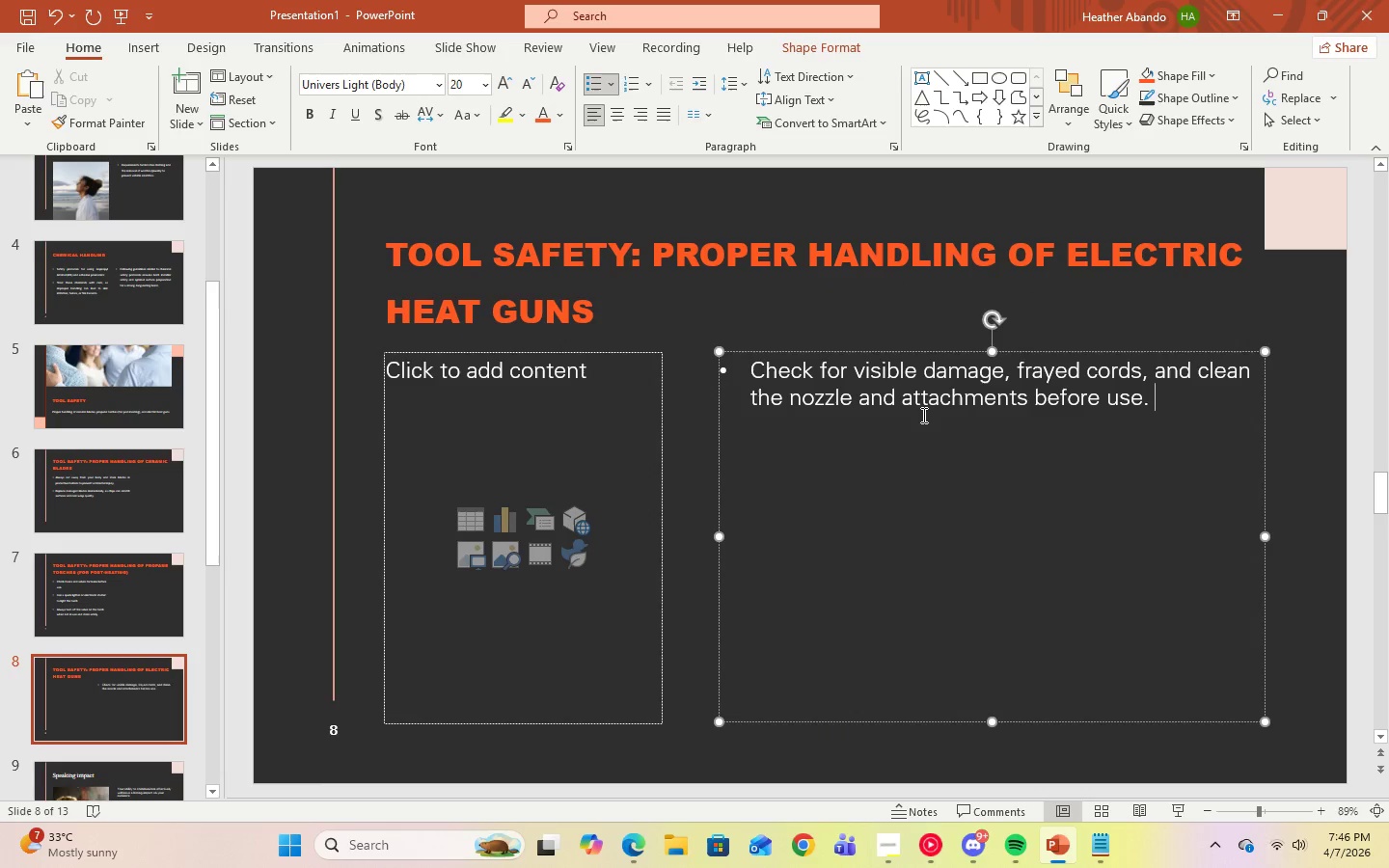 
key(Enter)
 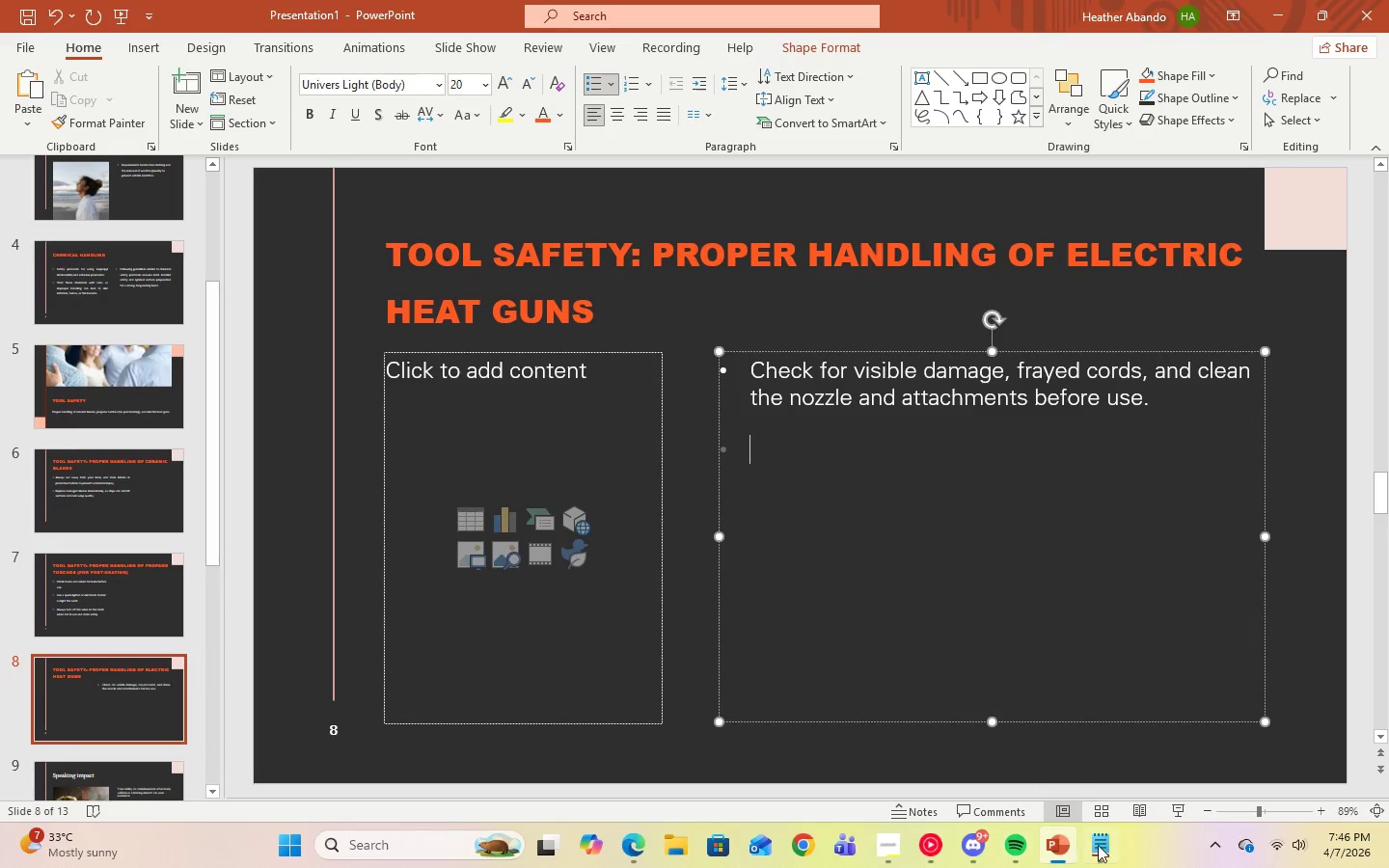 
left_click([1098, 845])
 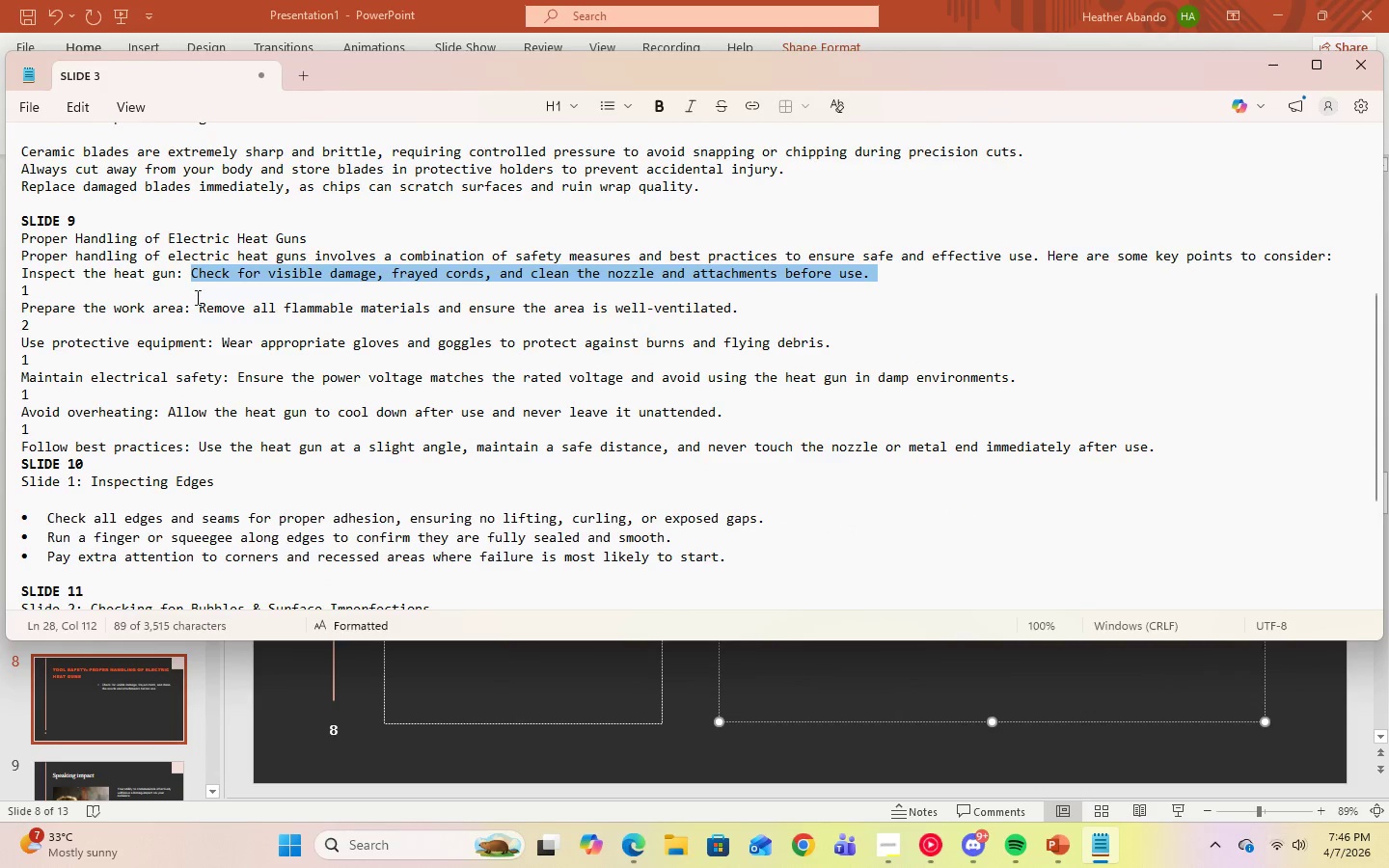 
left_click_drag(start_coordinate=[201, 312], to_coordinate=[738, 307])
 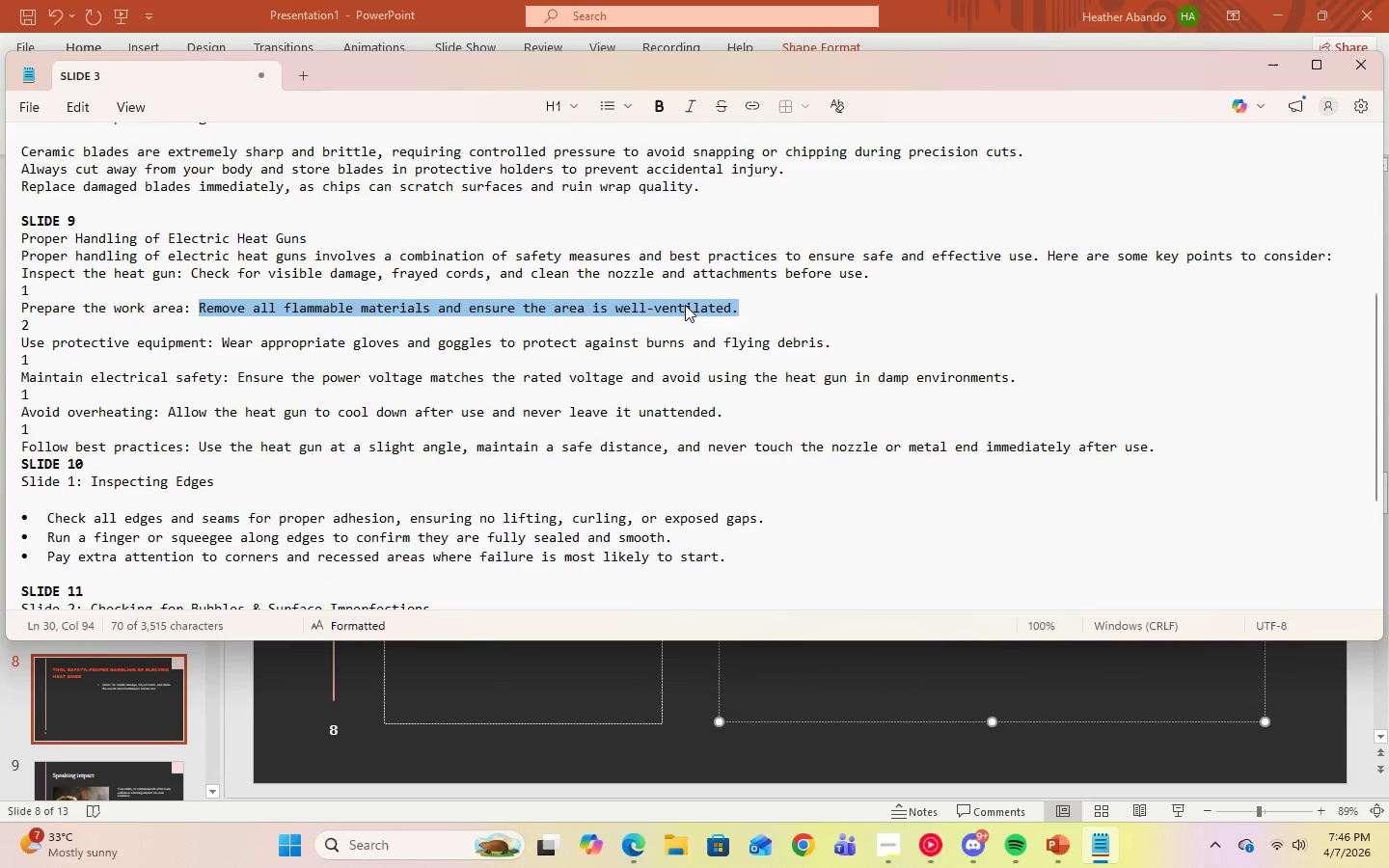 
right_click([685, 305])
 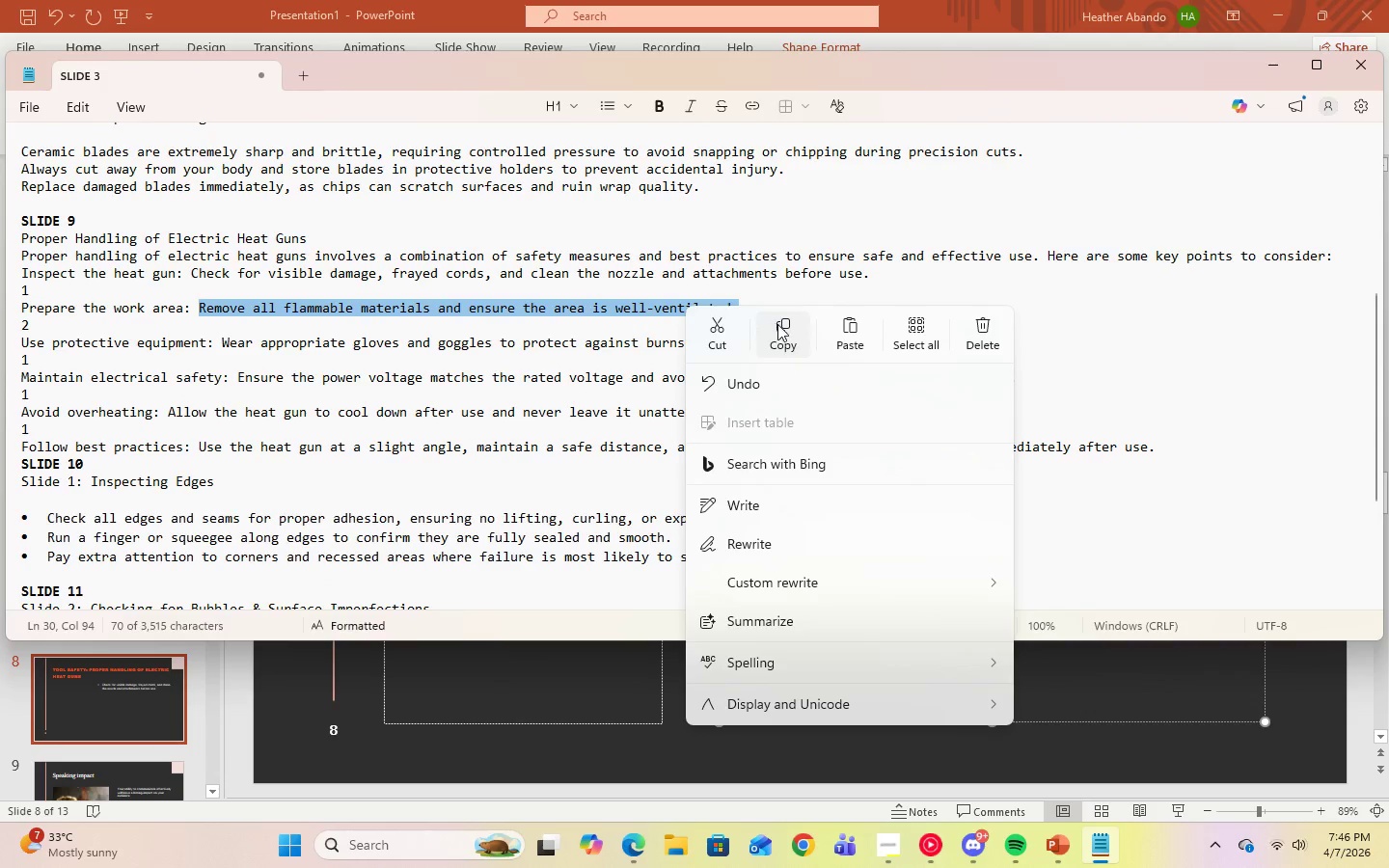 
left_click([779, 324])